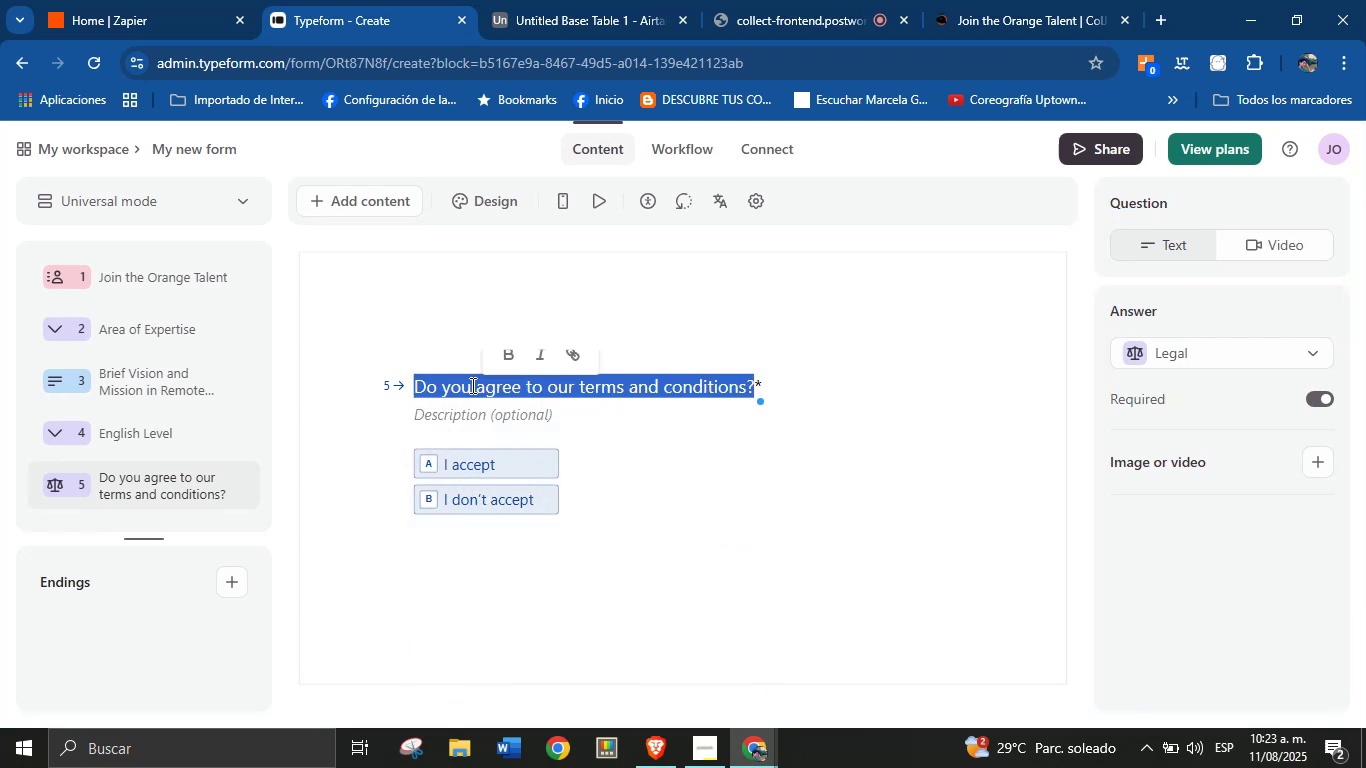 
key(Control+C)
 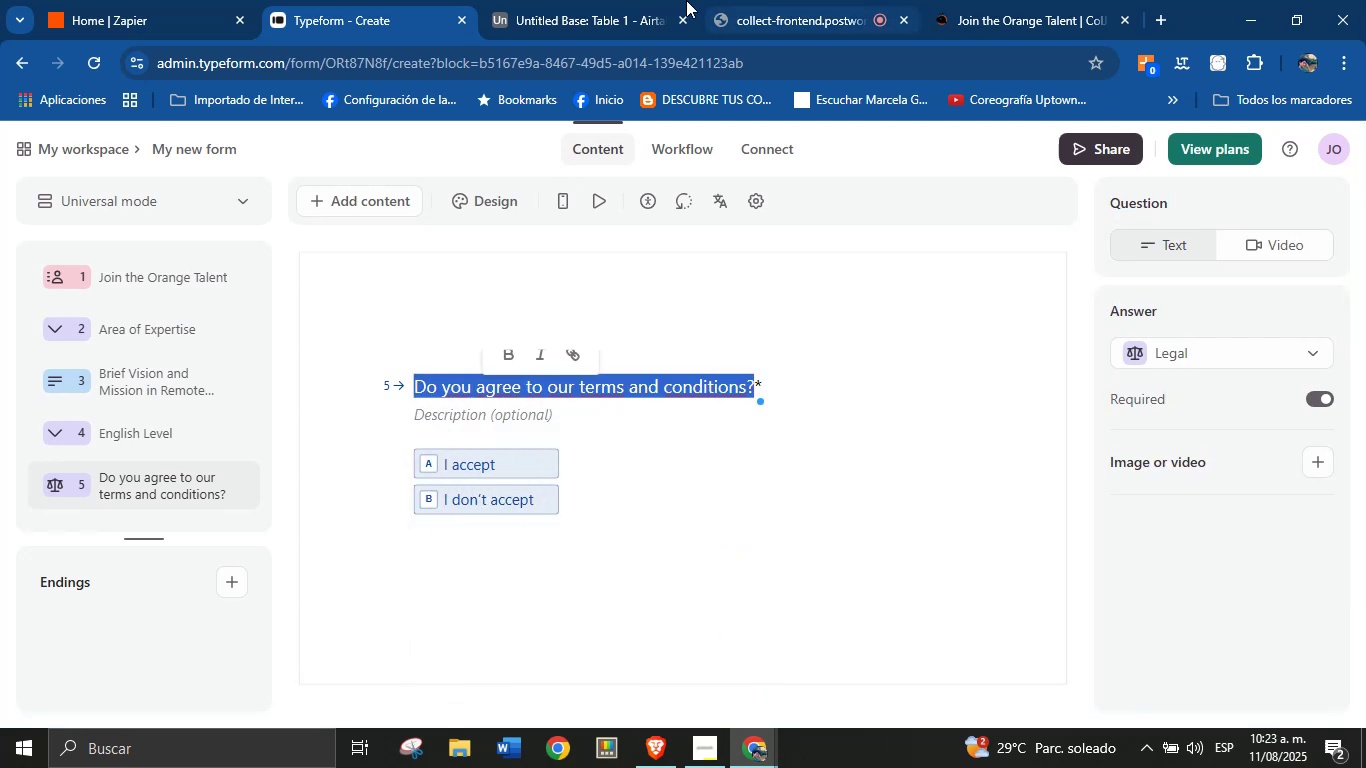 
left_click([597, 0])
 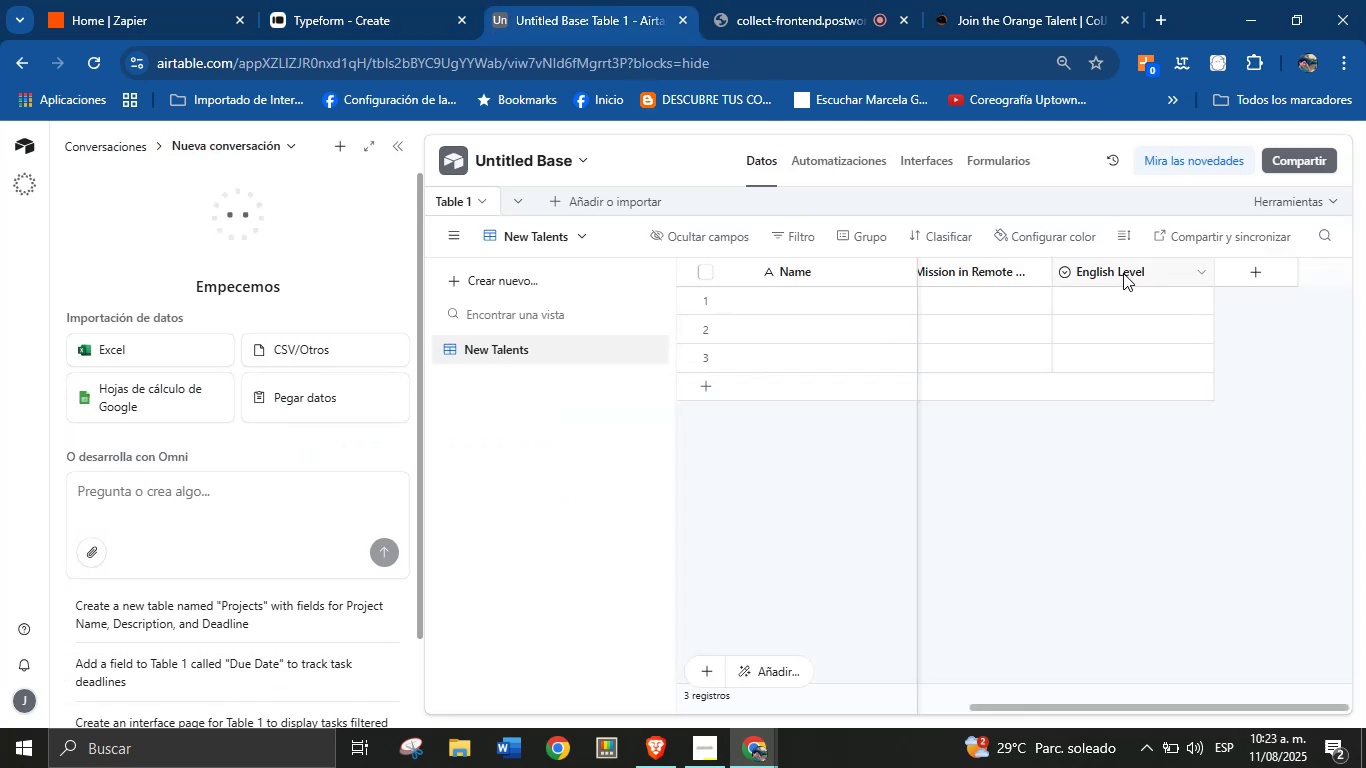 
left_click([1250, 270])
 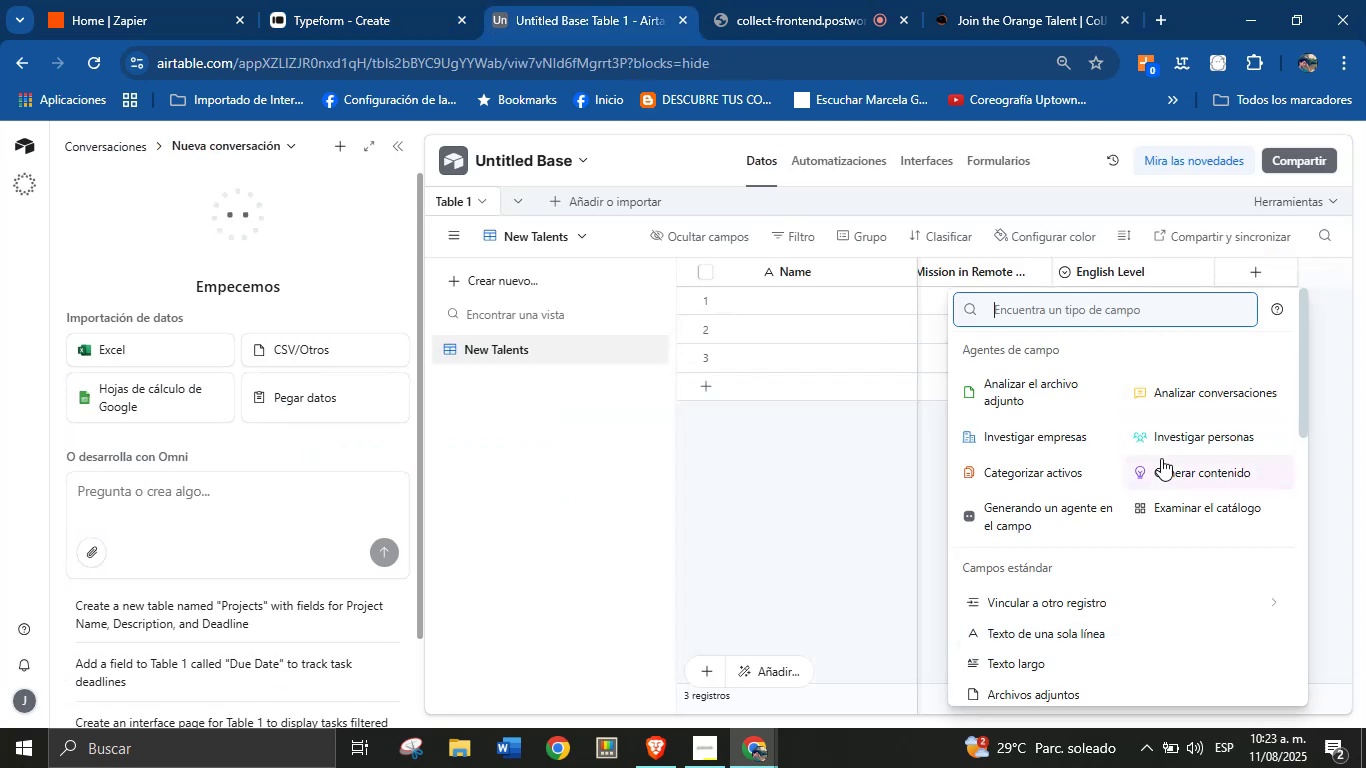 
scroll: coordinate [1105, 575], scroll_direction: down, amount: 1.0
 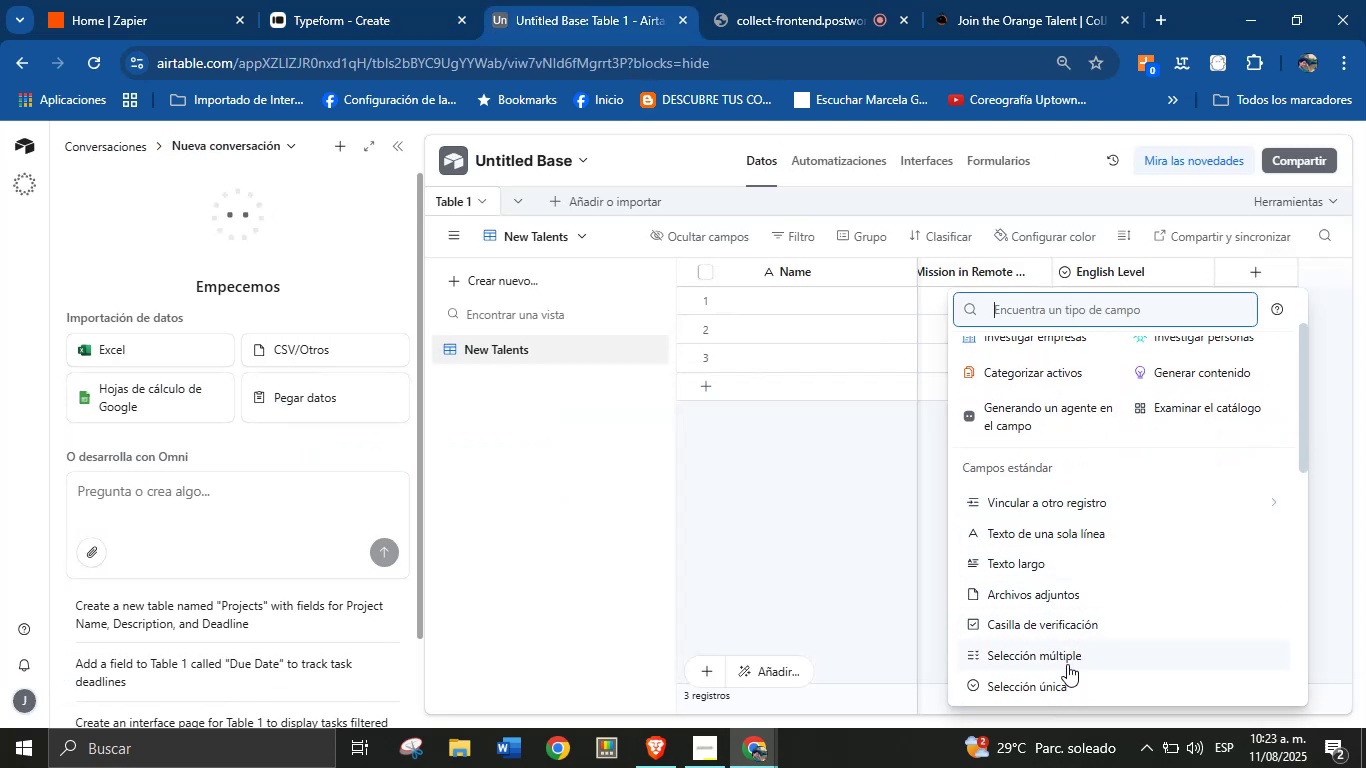 
left_click([1064, 677])
 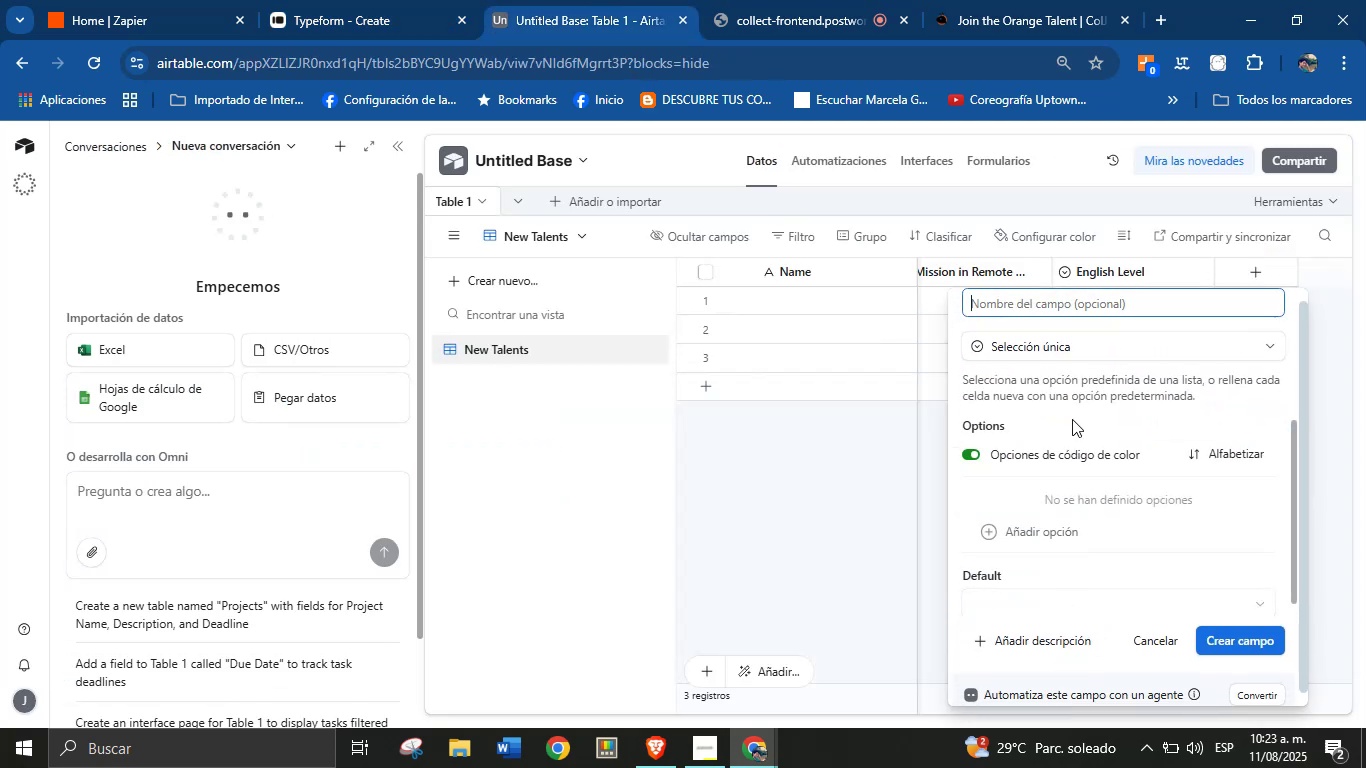 
key(Control+V)
 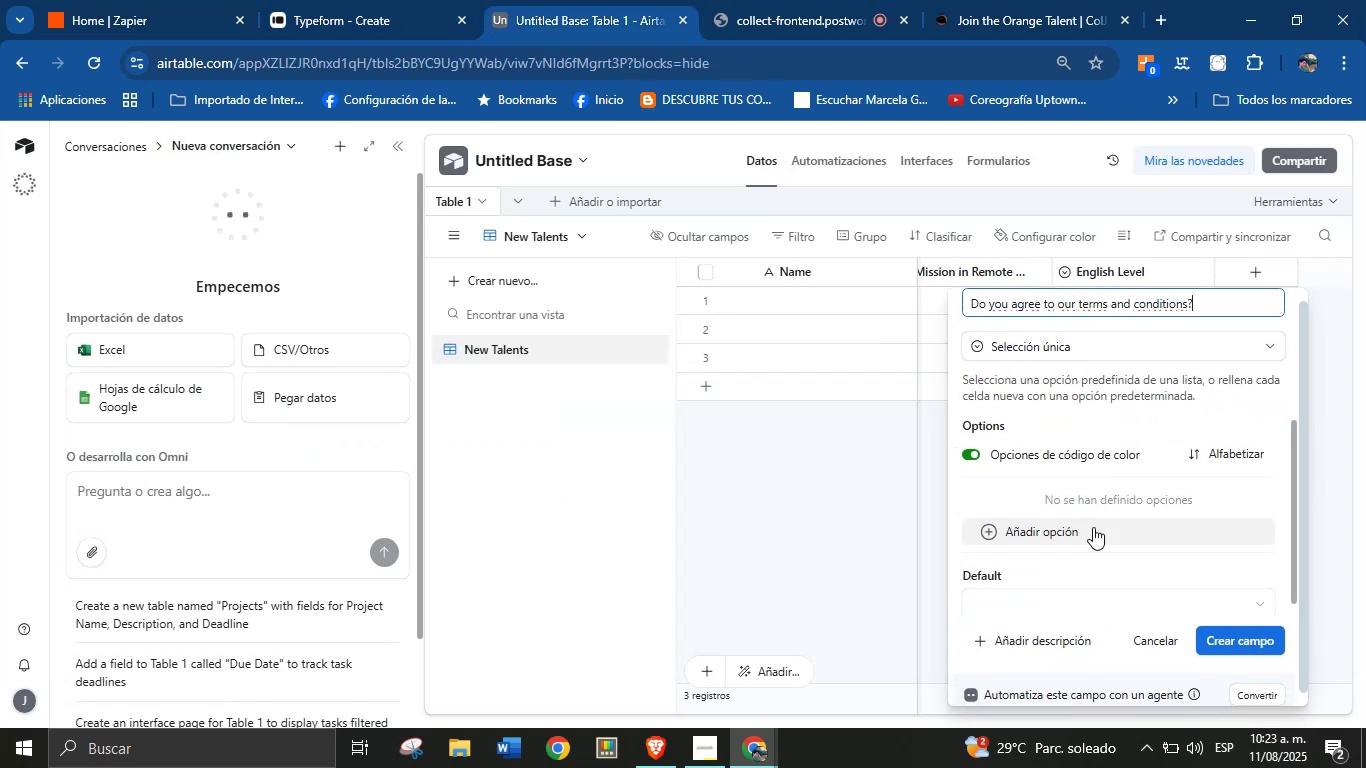 
left_click([1085, 533])
 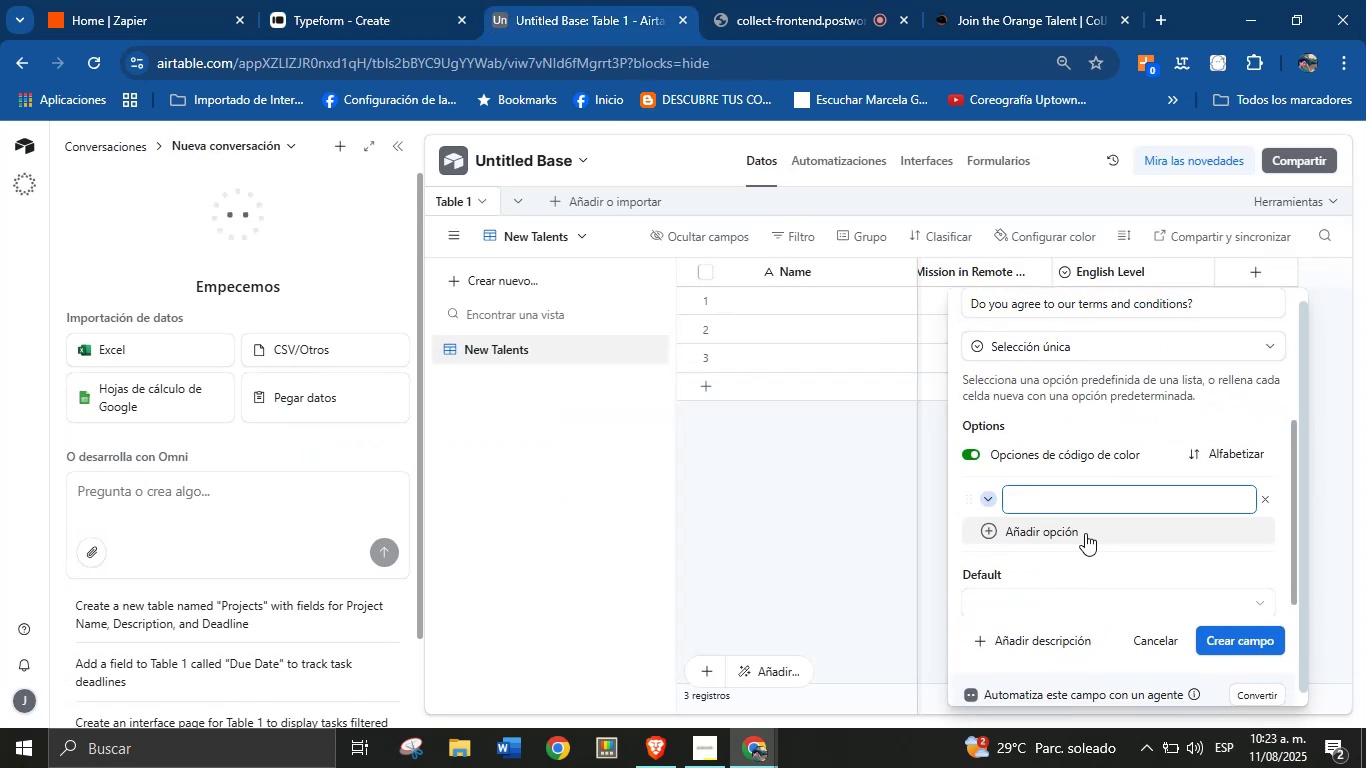 
type(Yes)
 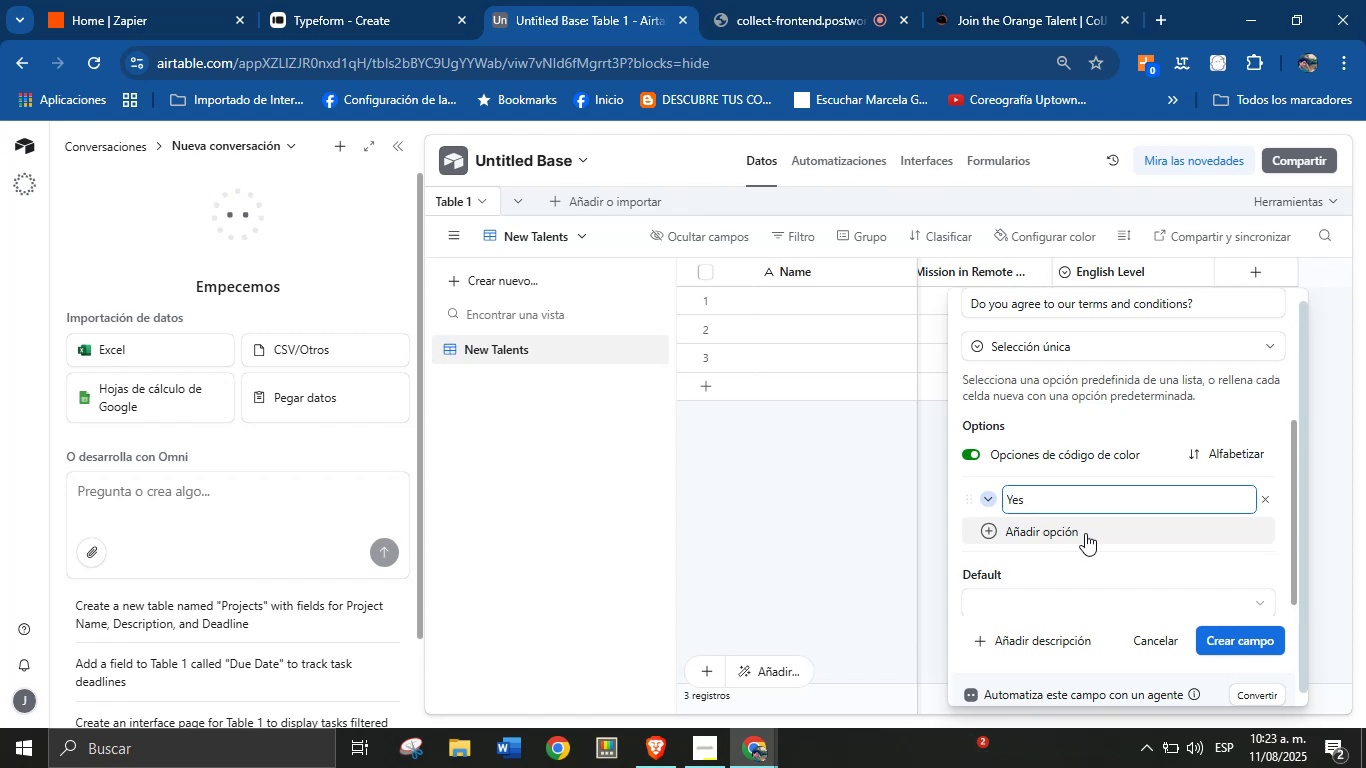 
left_click([1085, 533])
 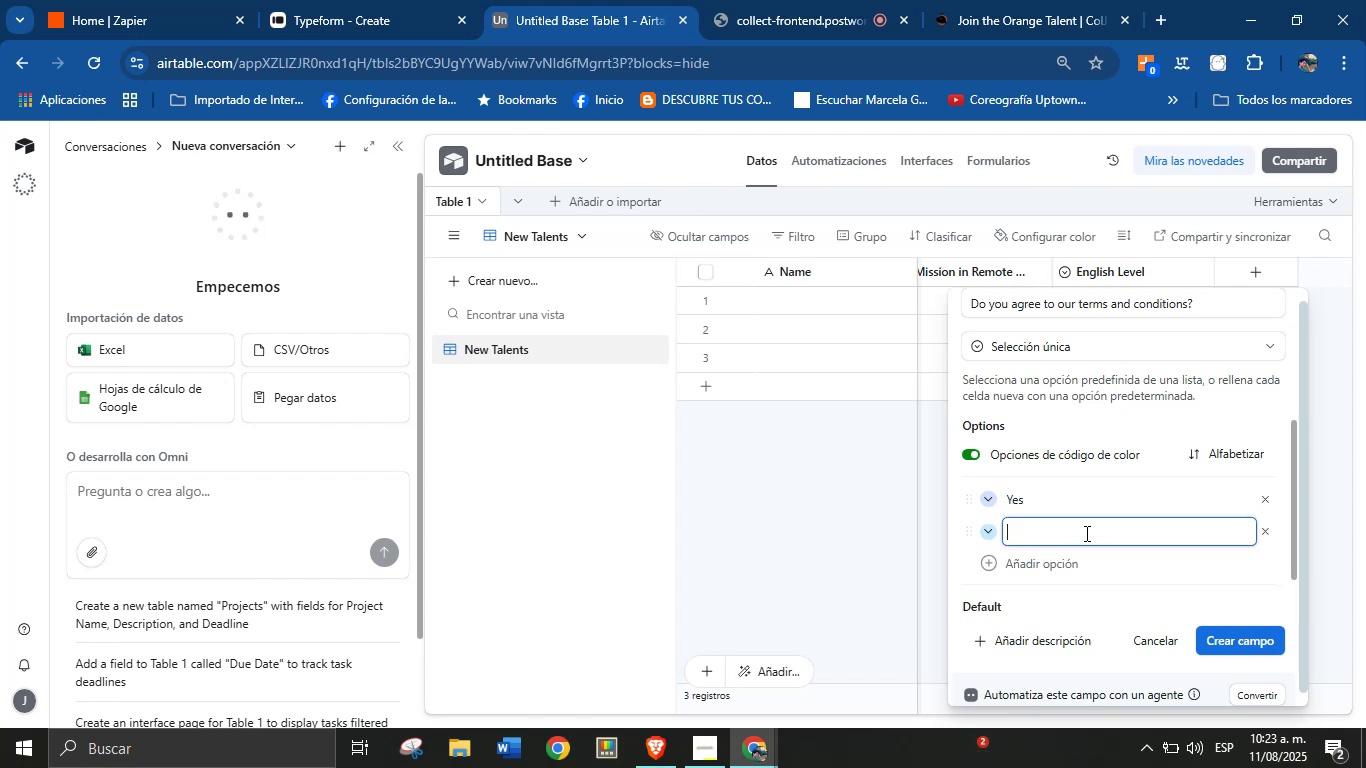 
key(CapsLock)
 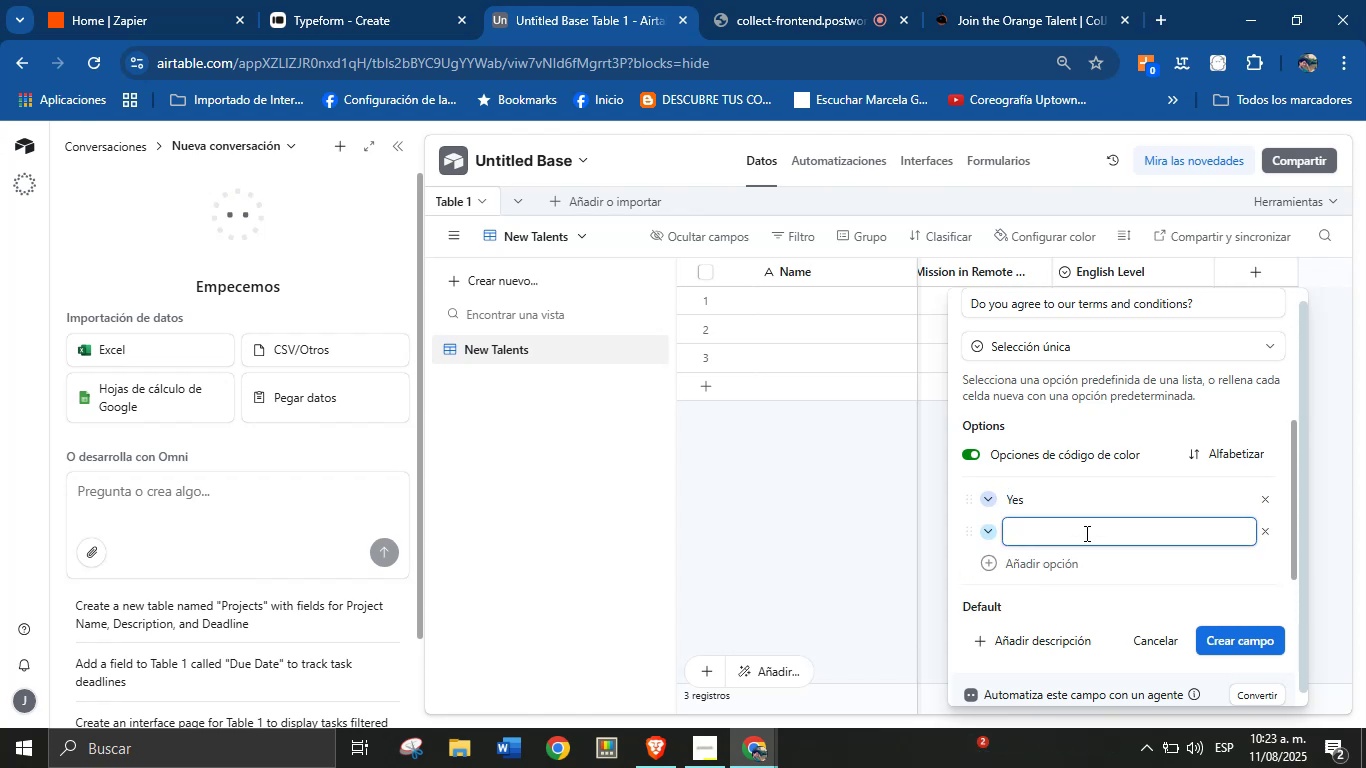 
key(N)
 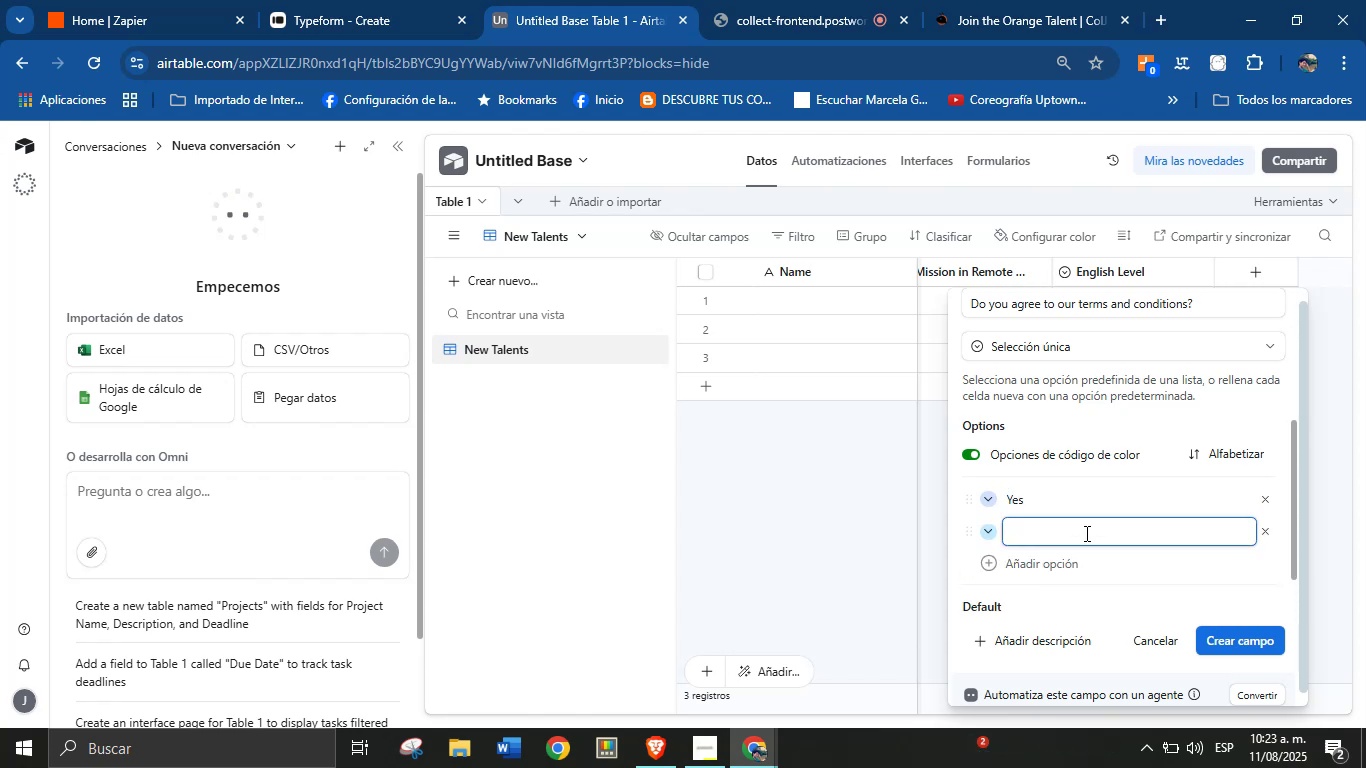 
key(CapsLock)
 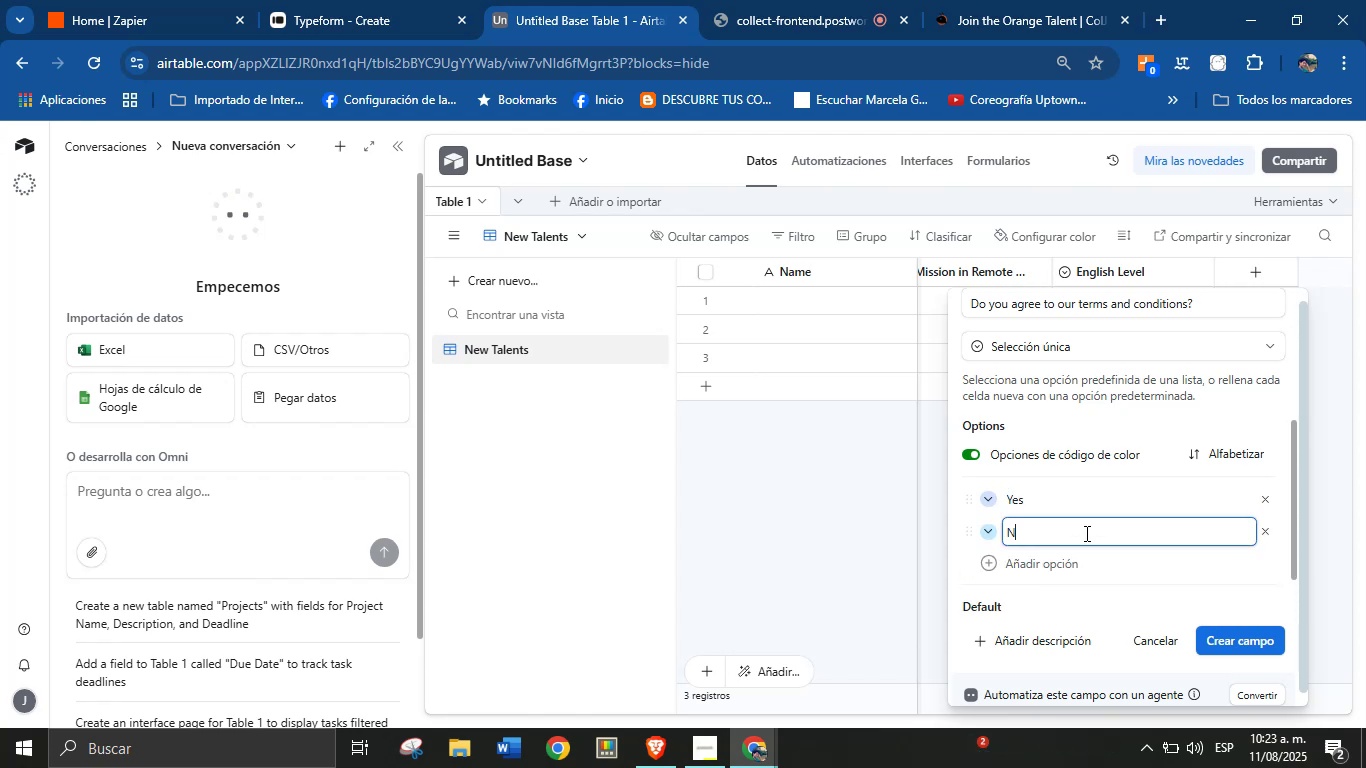 
key(O)
 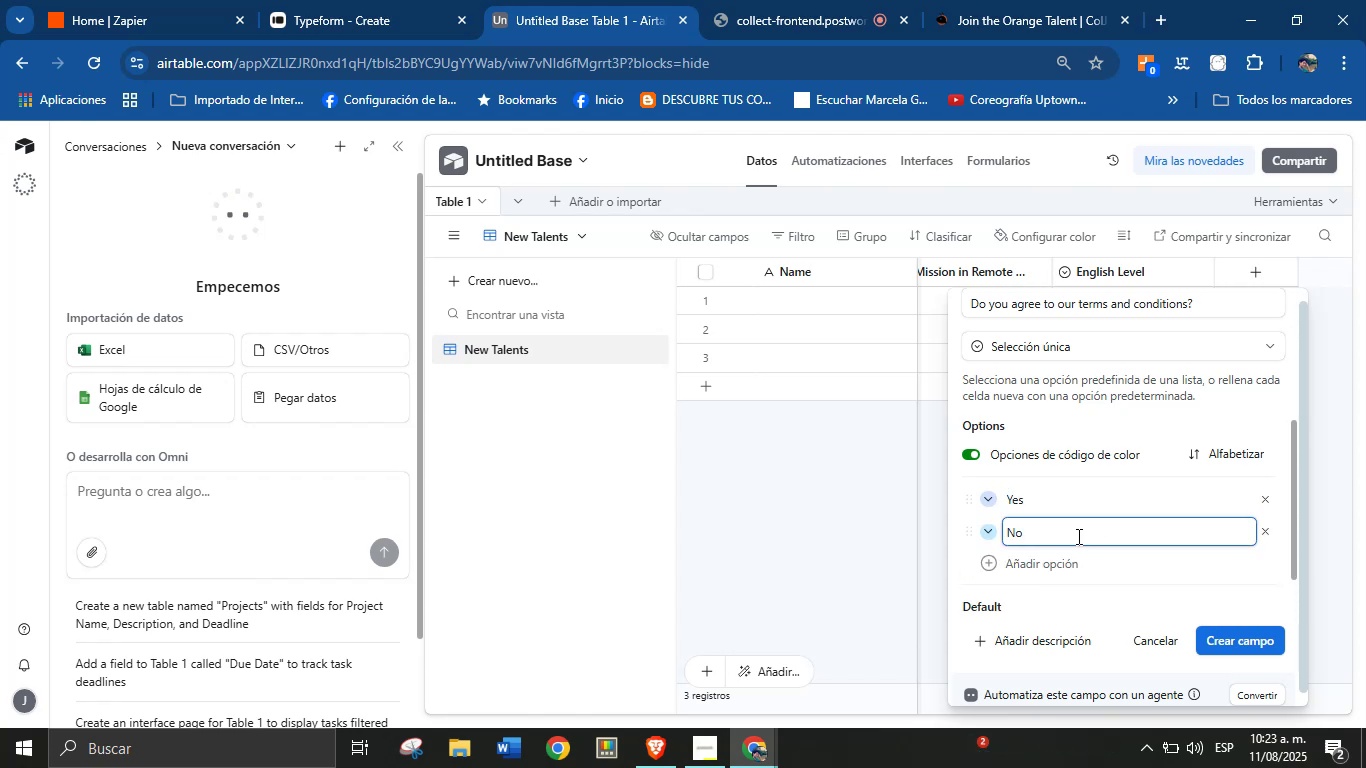 
left_click([1257, 640])
 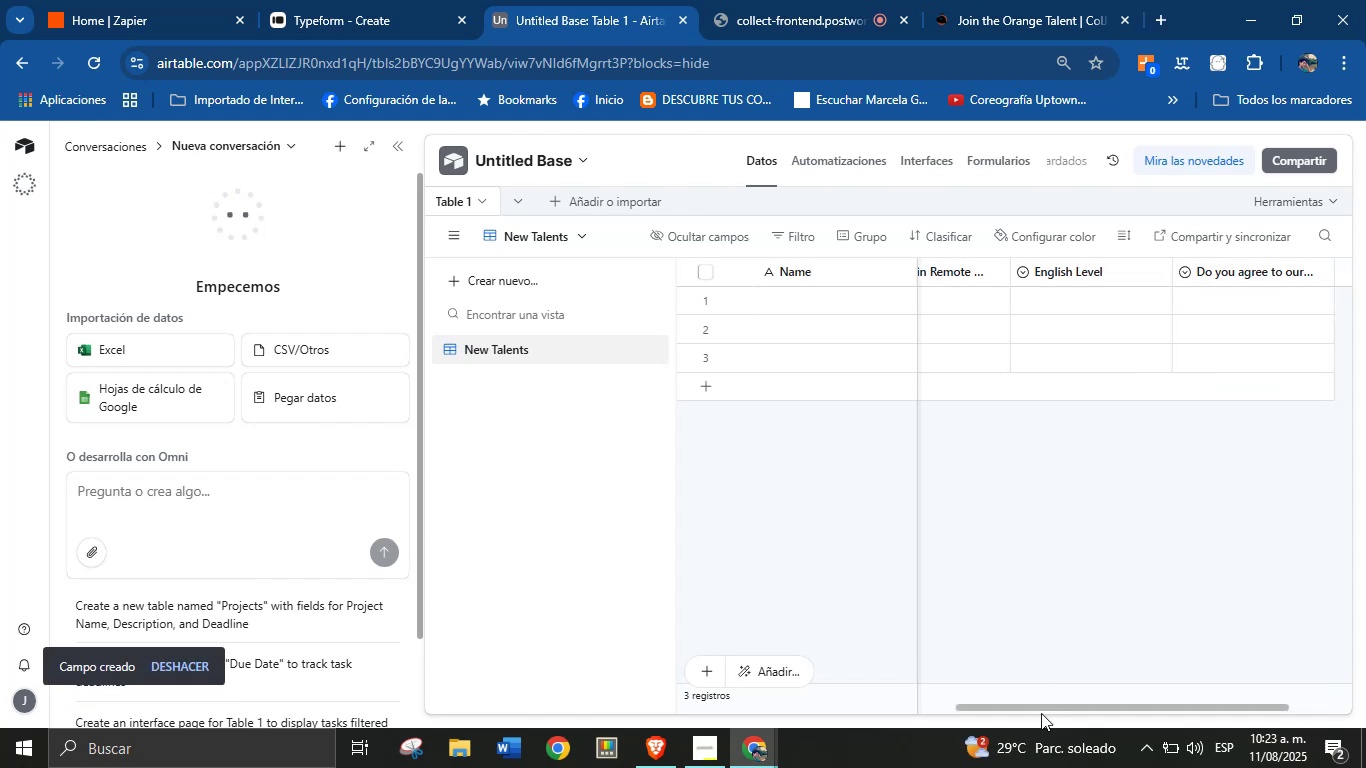 
left_click_drag(start_coordinate=[1039, 708], to_coordinate=[623, 666])
 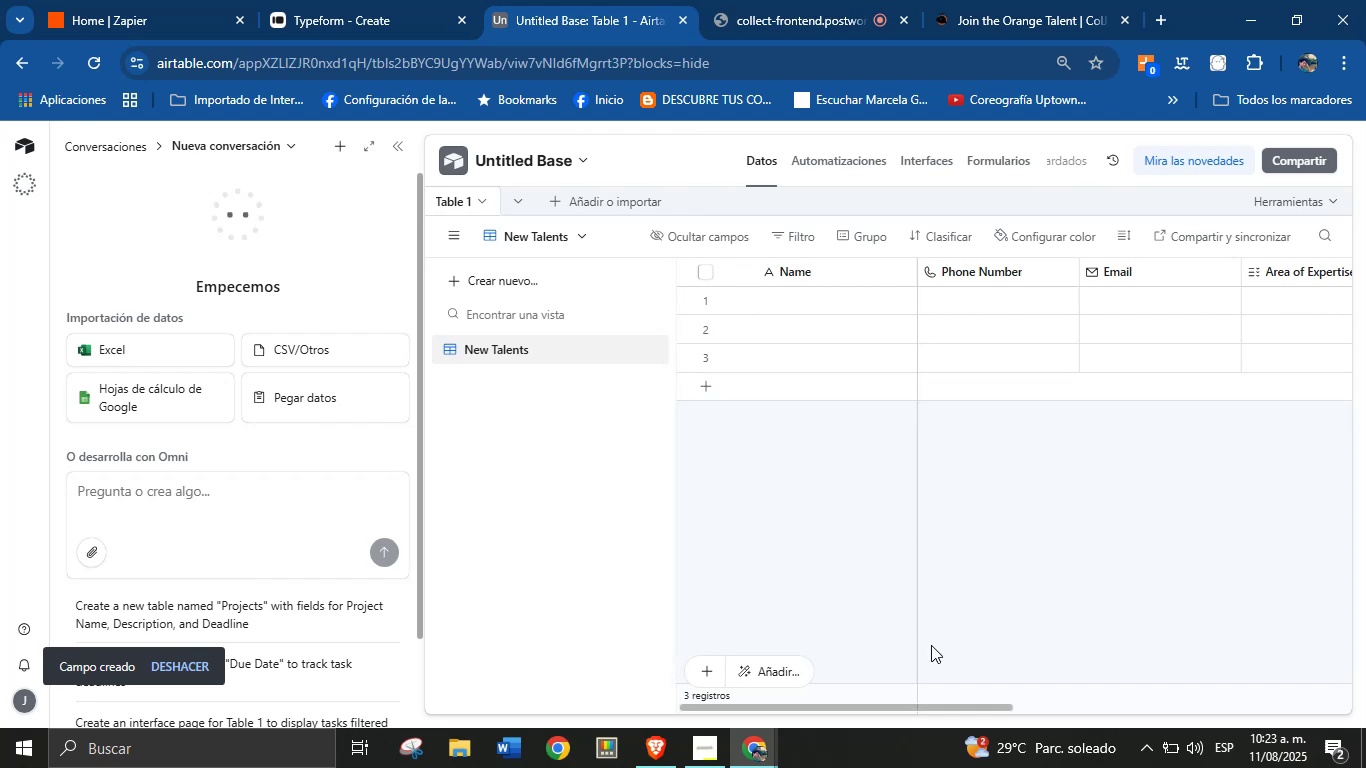 
left_click_drag(start_coordinate=[927, 705], to_coordinate=[862, 667])
 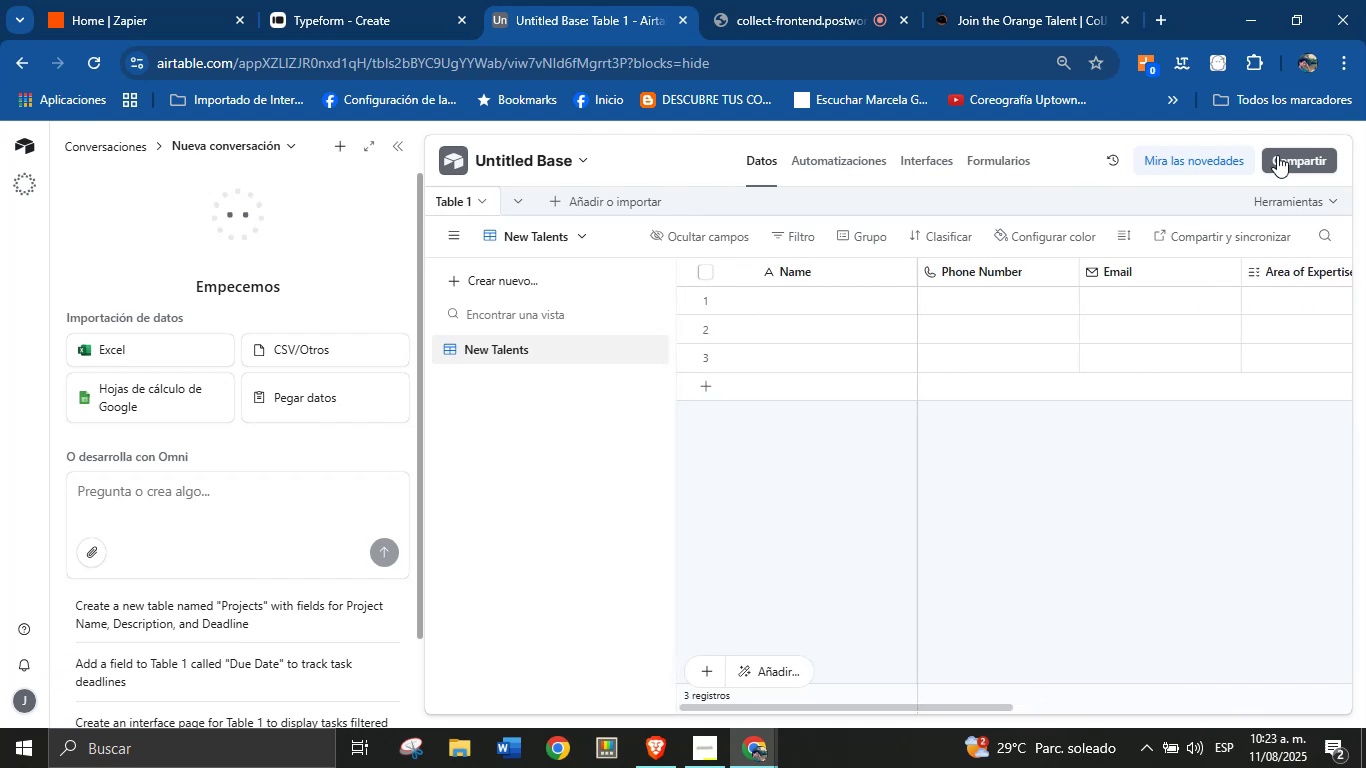 
left_click([1284, 156])
 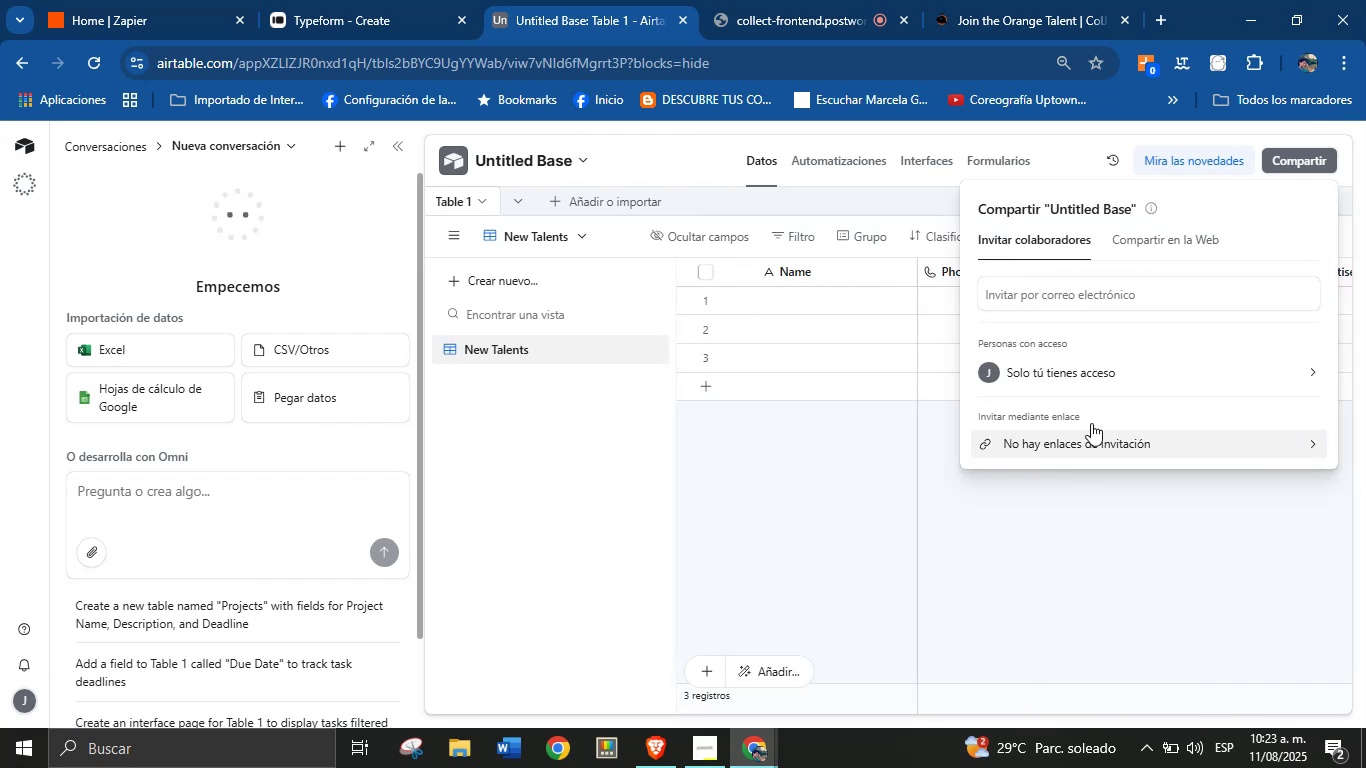 
left_click([1105, 375])
 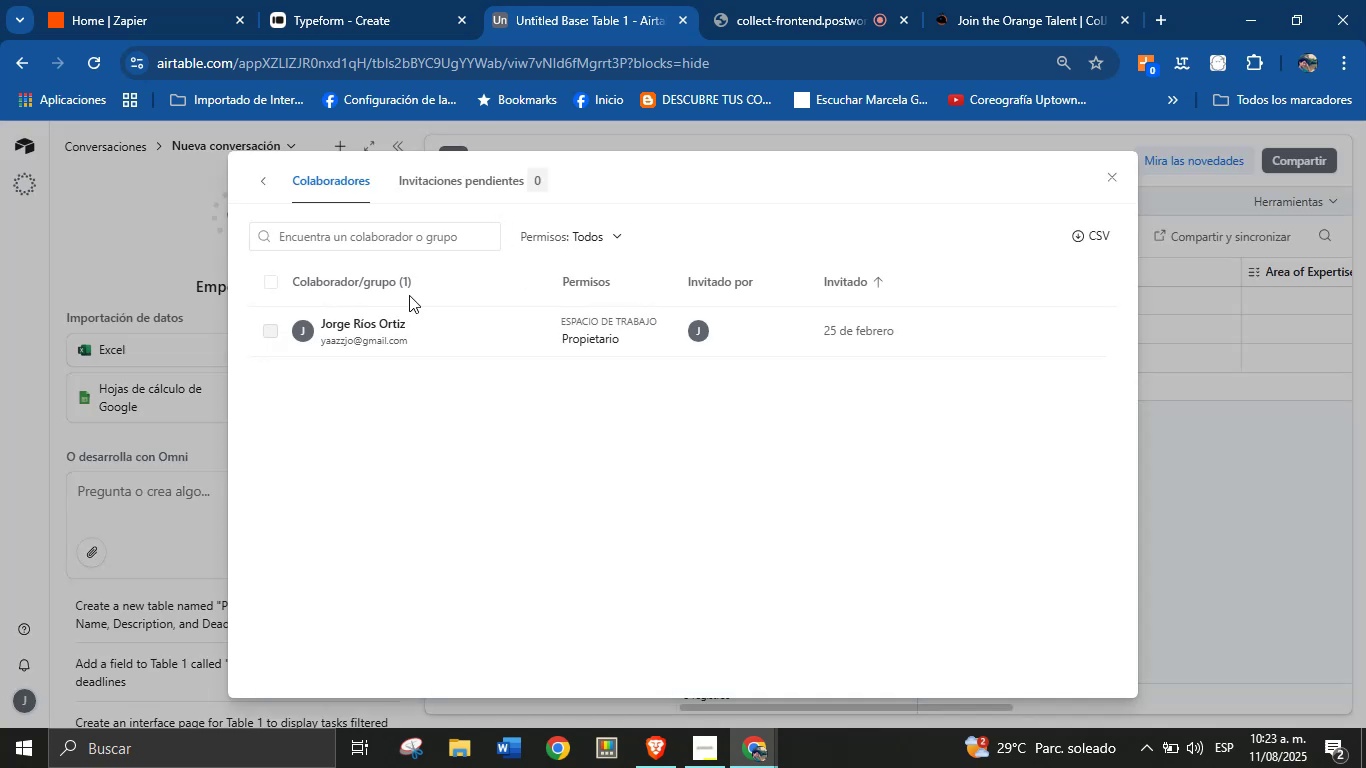 
wait(6.86)
 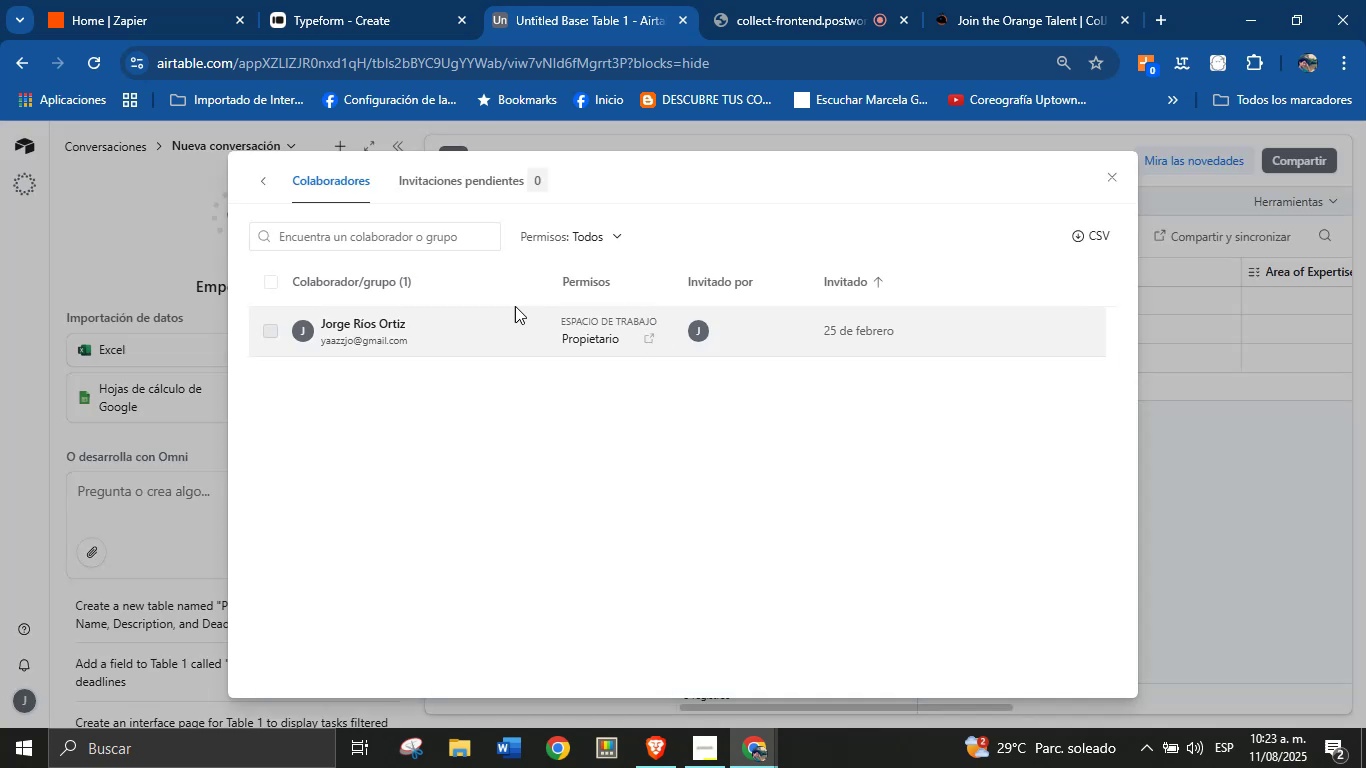 
left_click([1108, 174])
 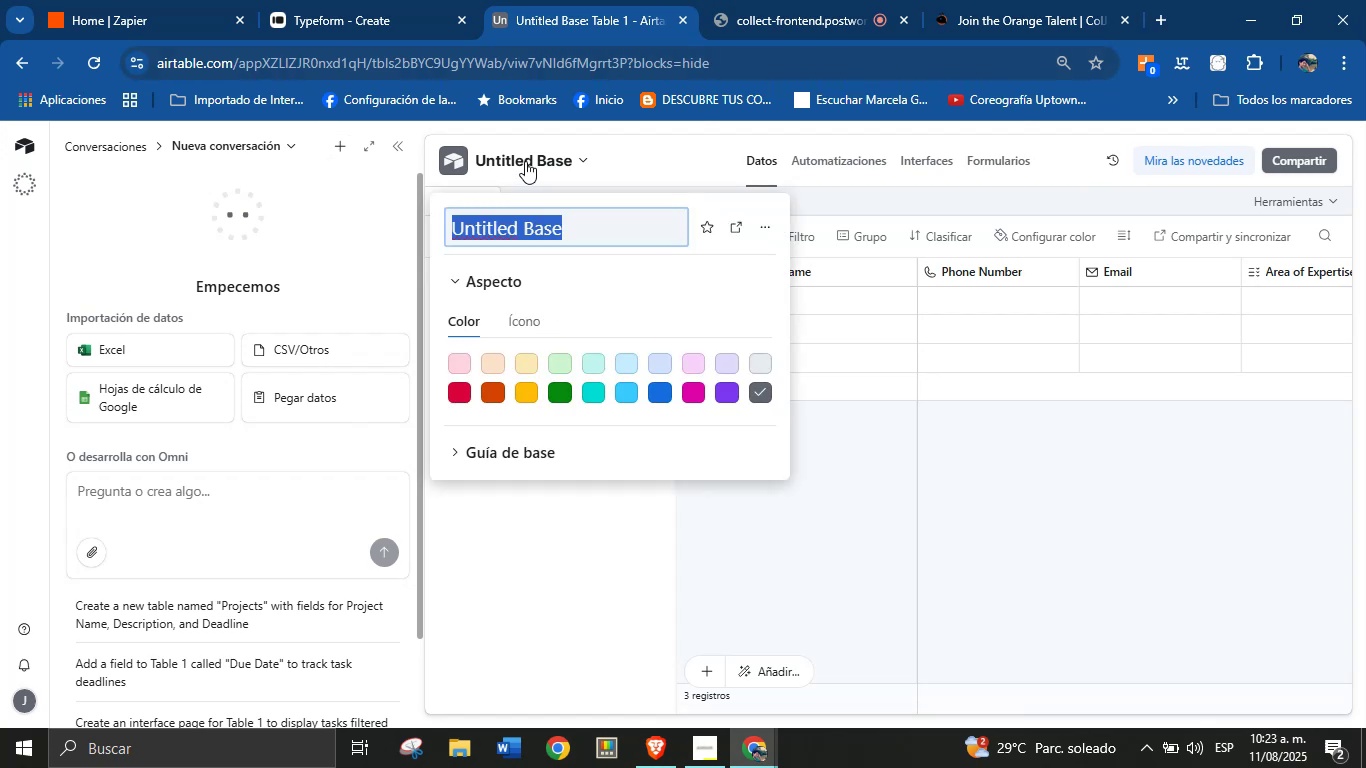 
wait(5.05)
 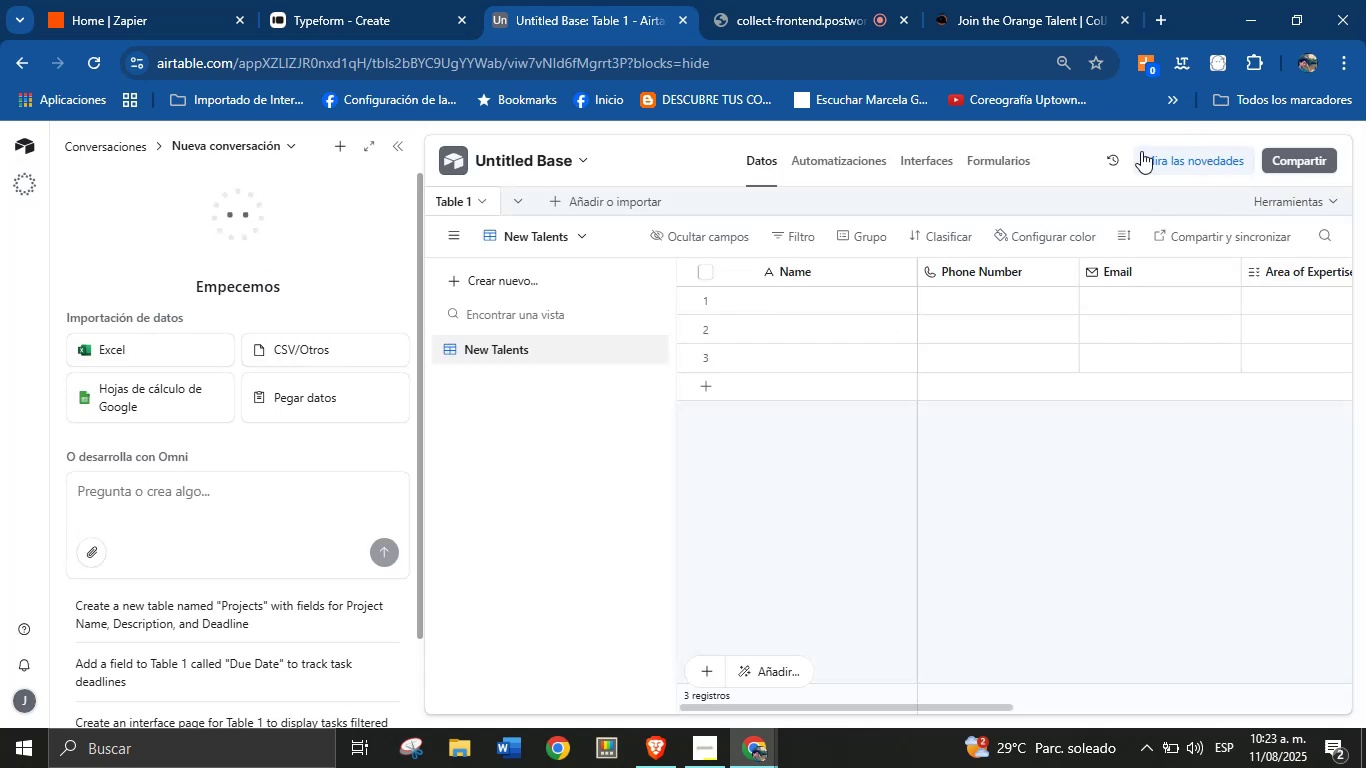 
type(New Talents)
 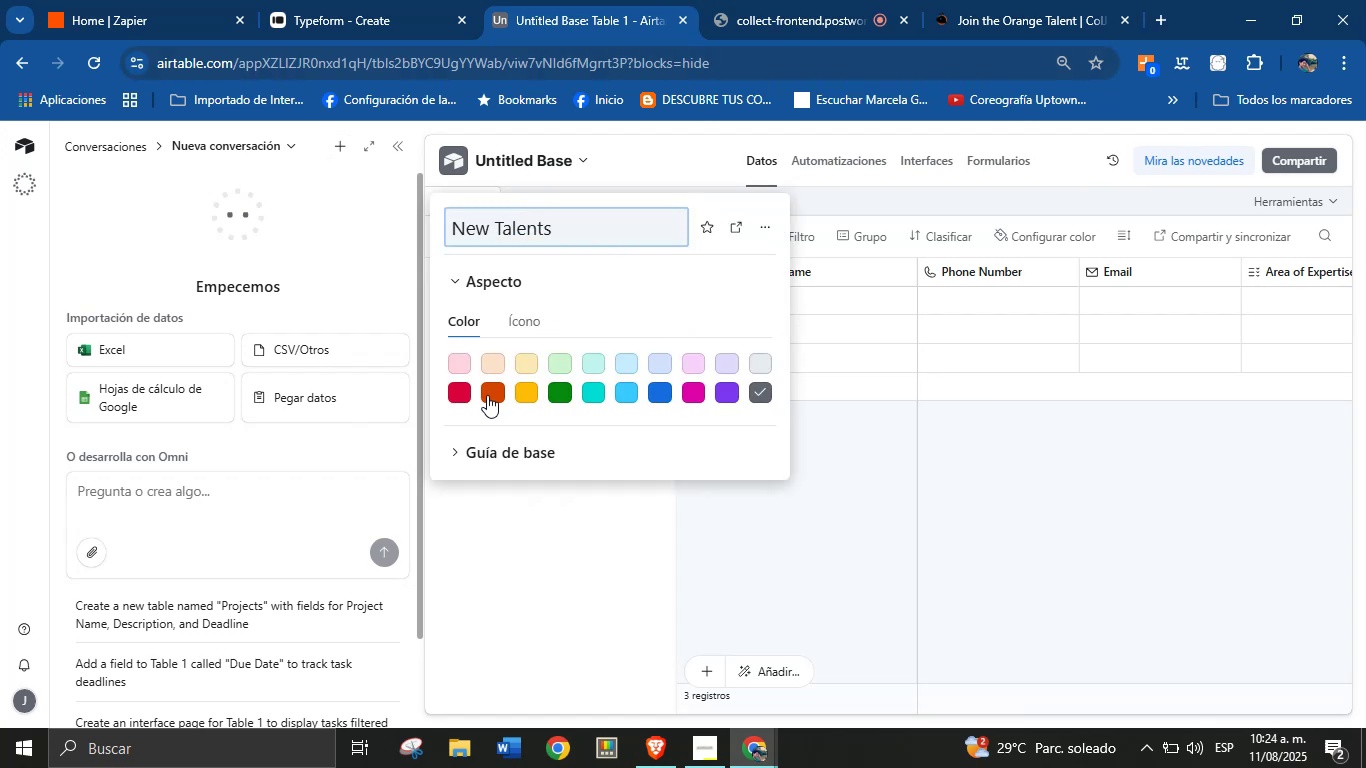 
left_click([494, 390])
 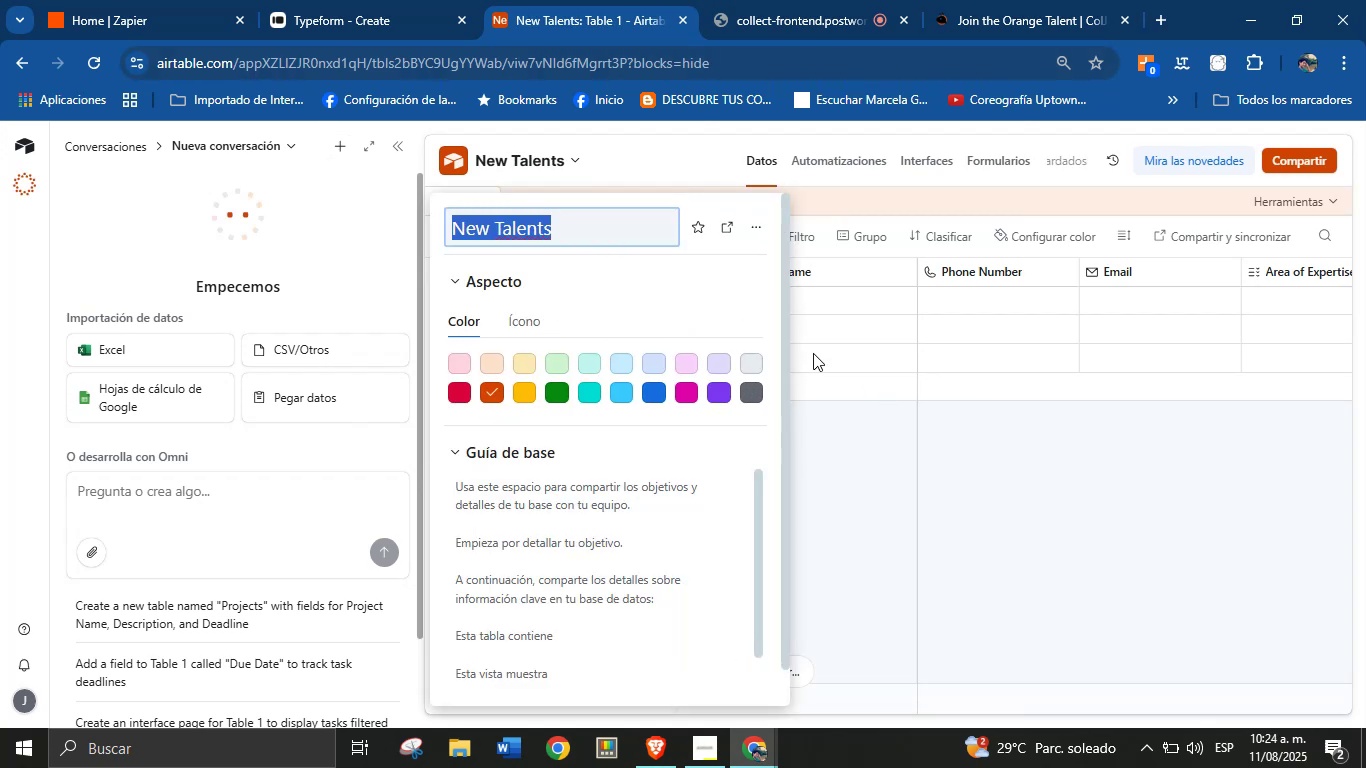 
scroll: coordinate [659, 533], scroll_direction: down, amount: 7.0
 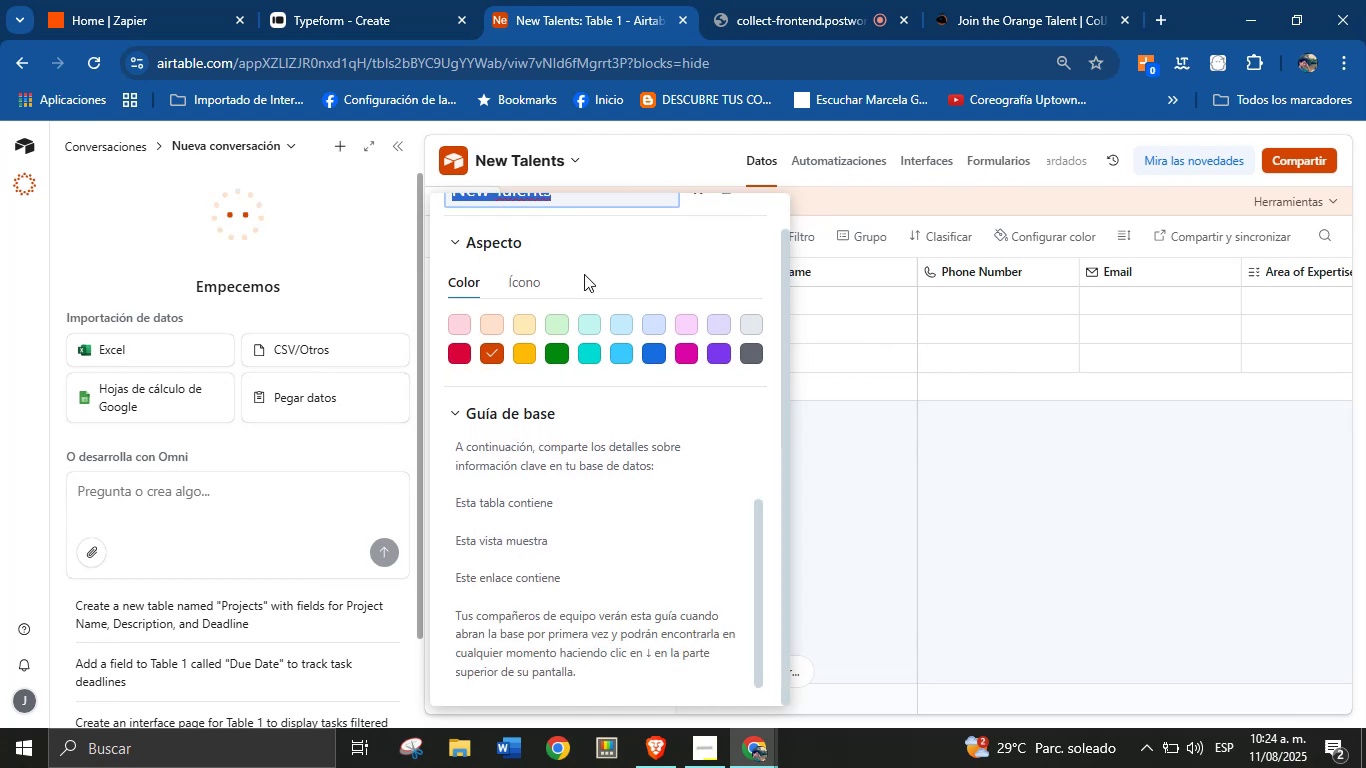 
key(Enter)
 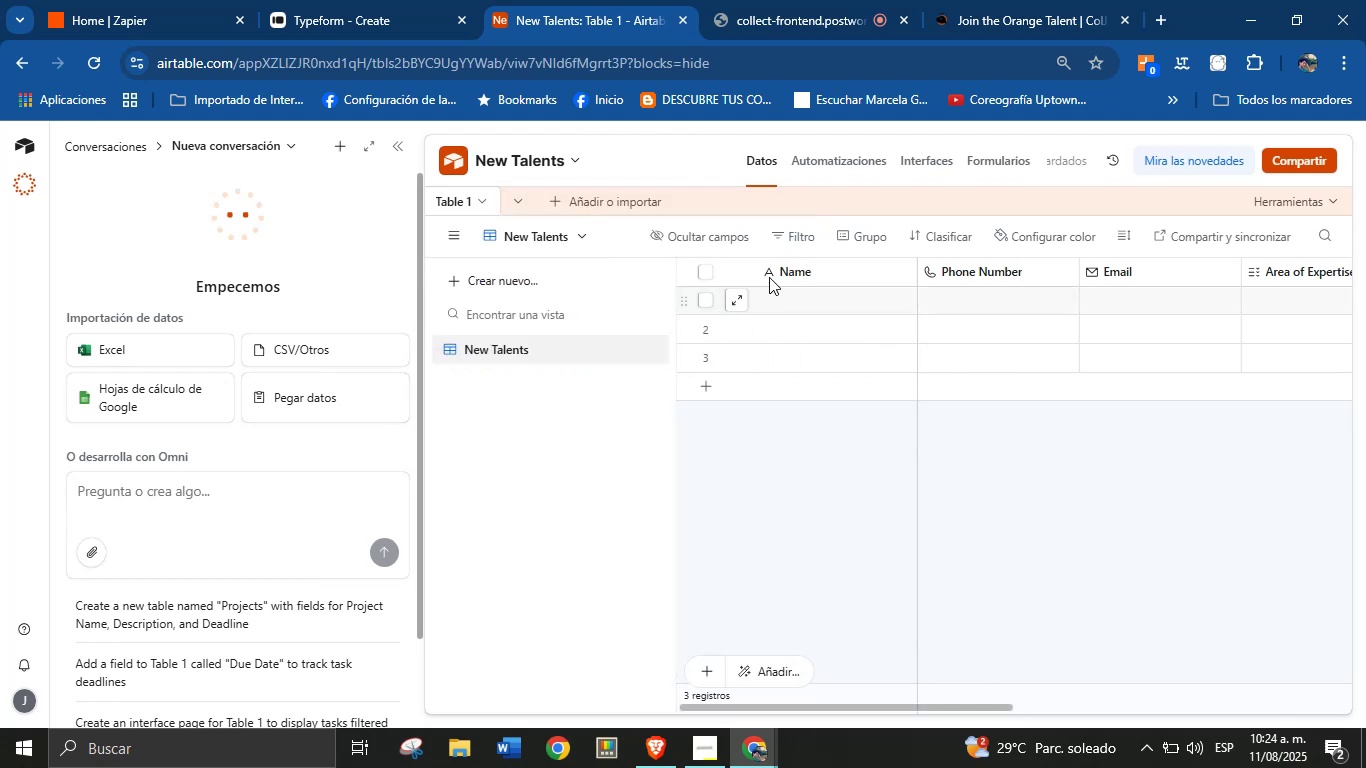 
scroll: coordinate [817, 461], scroll_direction: up, amount: 10.0
 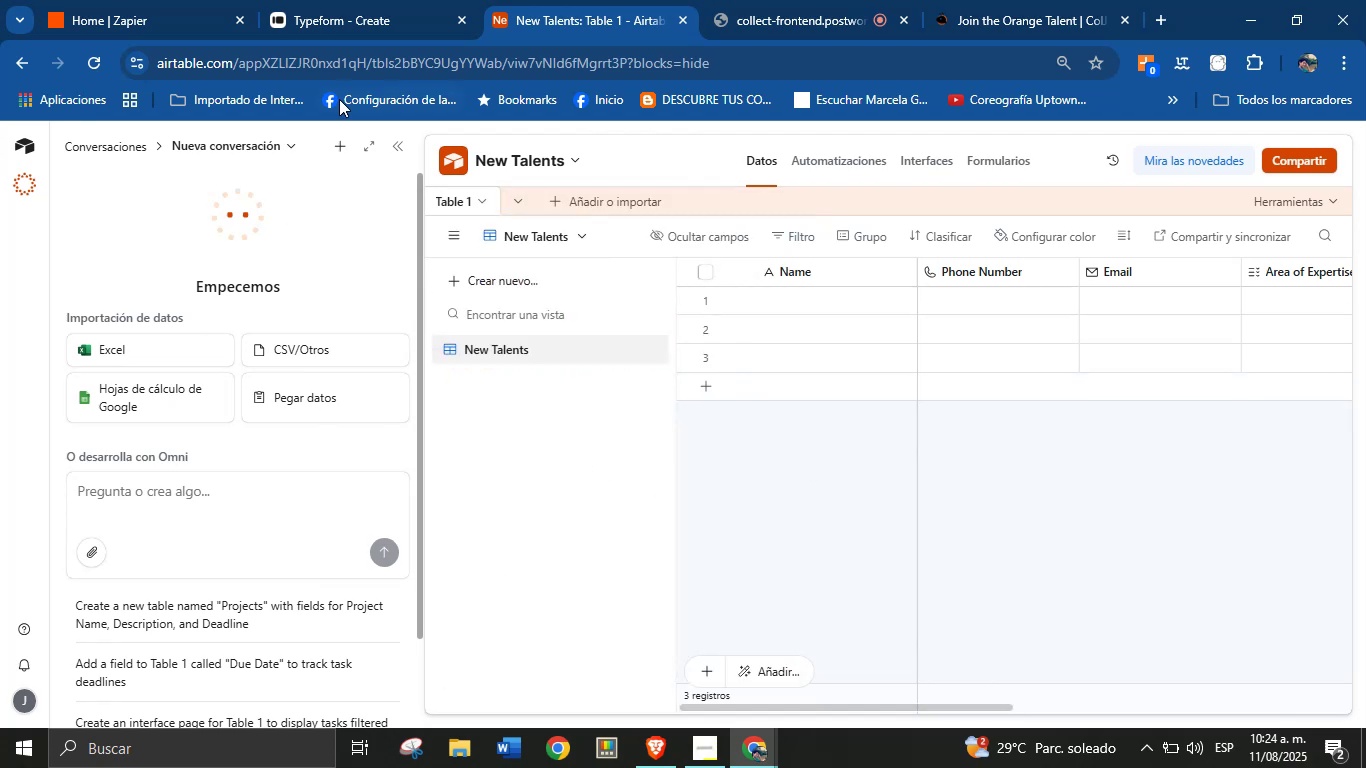 
left_click([406, 151])
 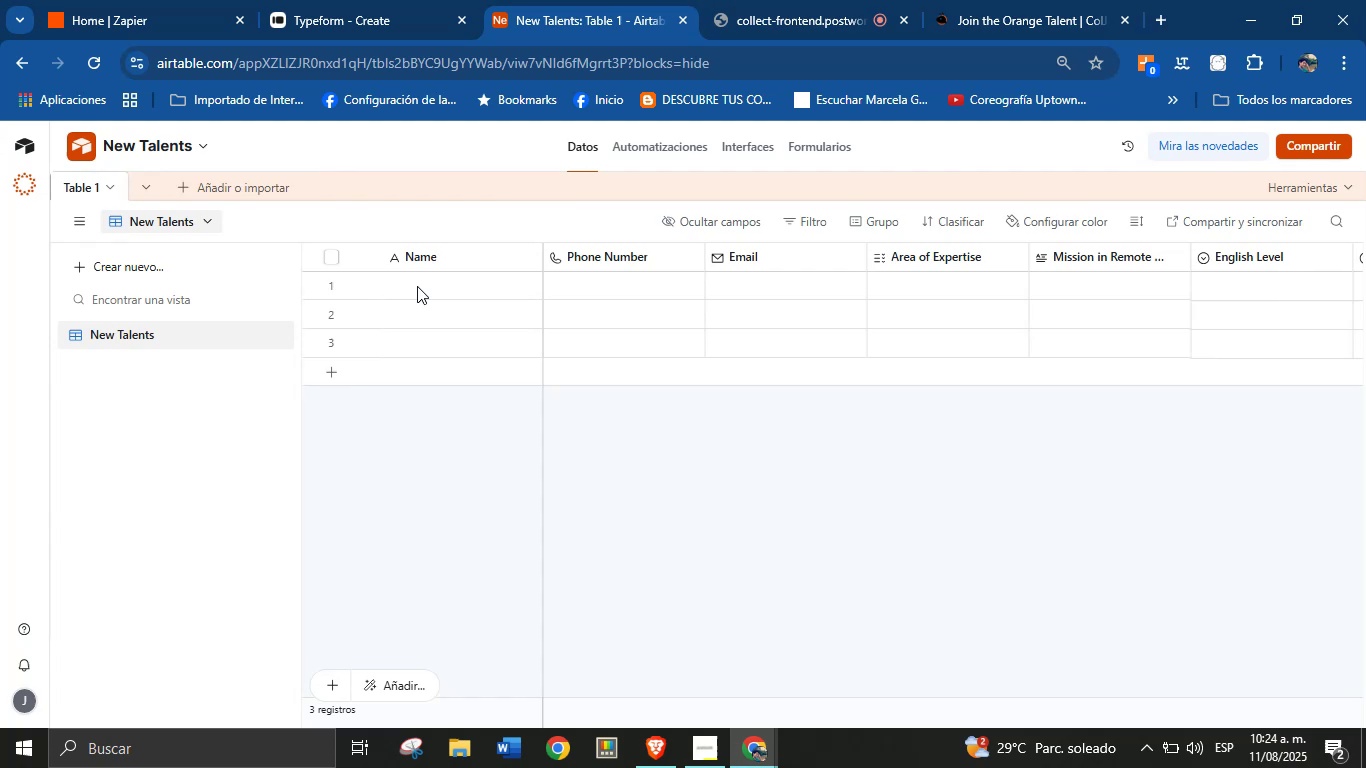 
scroll: coordinate [357, 376], scroll_direction: up, amount: 3.0
 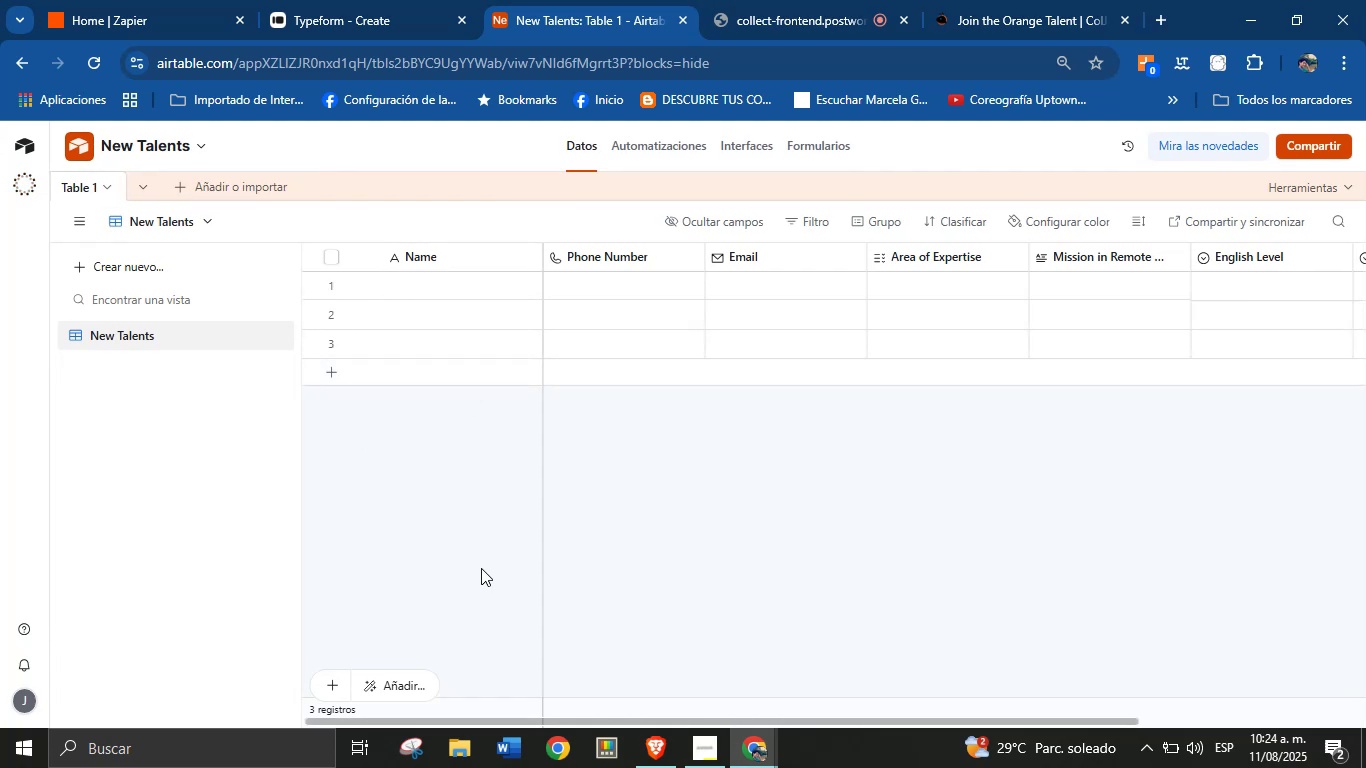 
left_click([332, 0])
 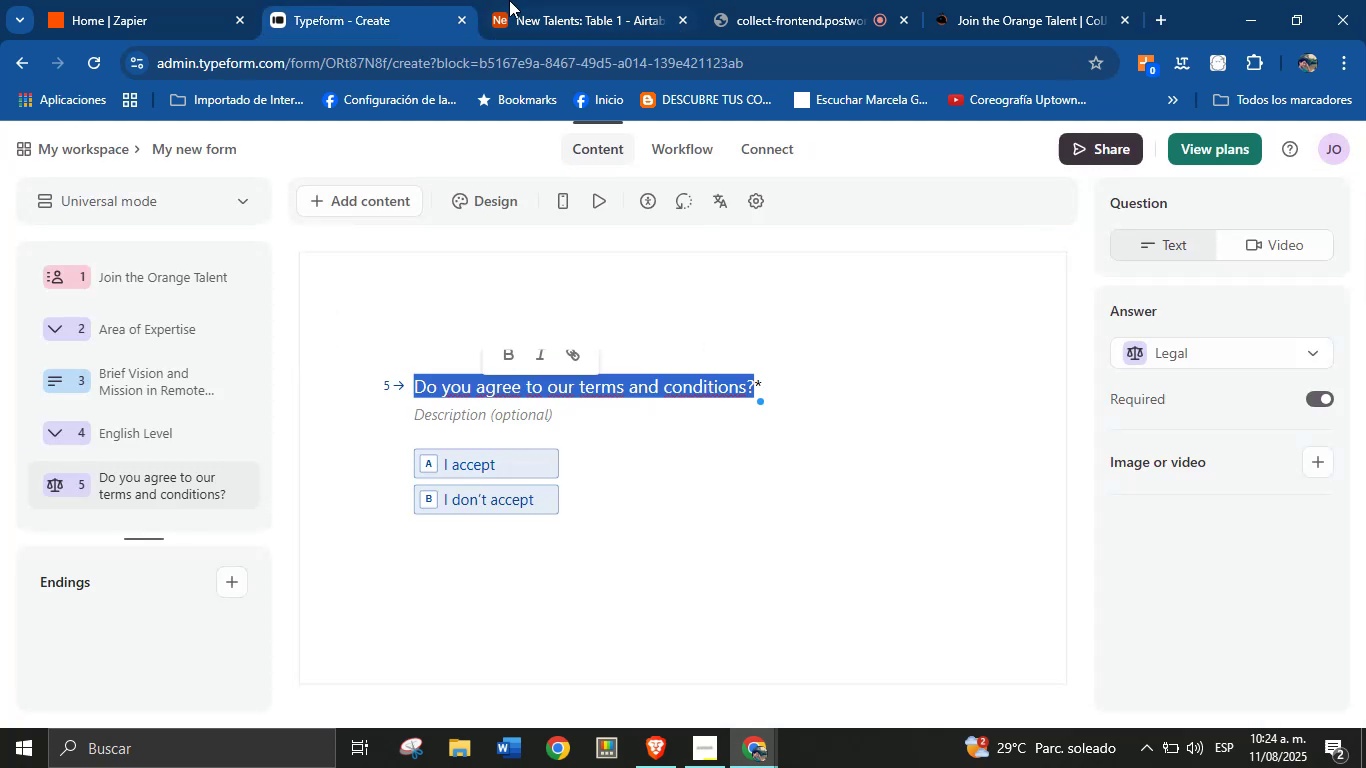 
left_click([521, 0])
 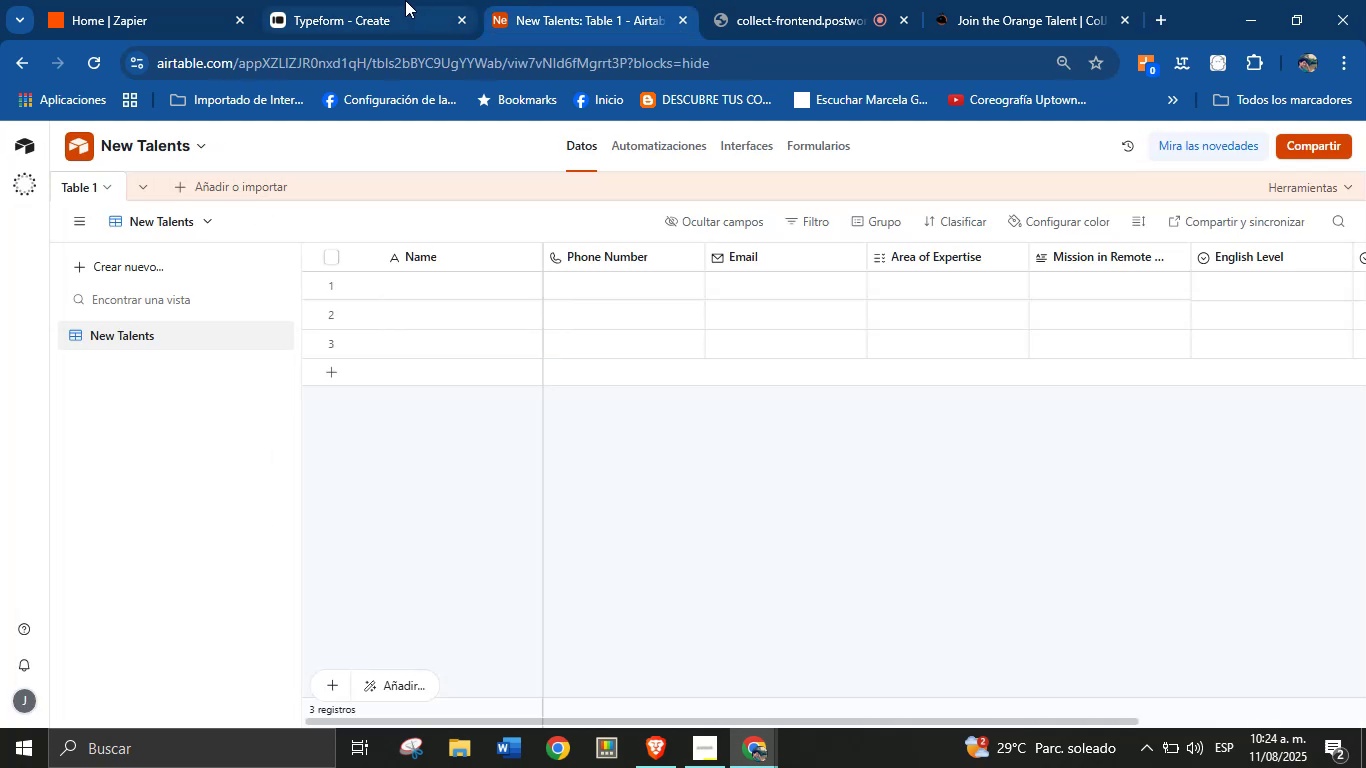 
left_click([405, 0])
 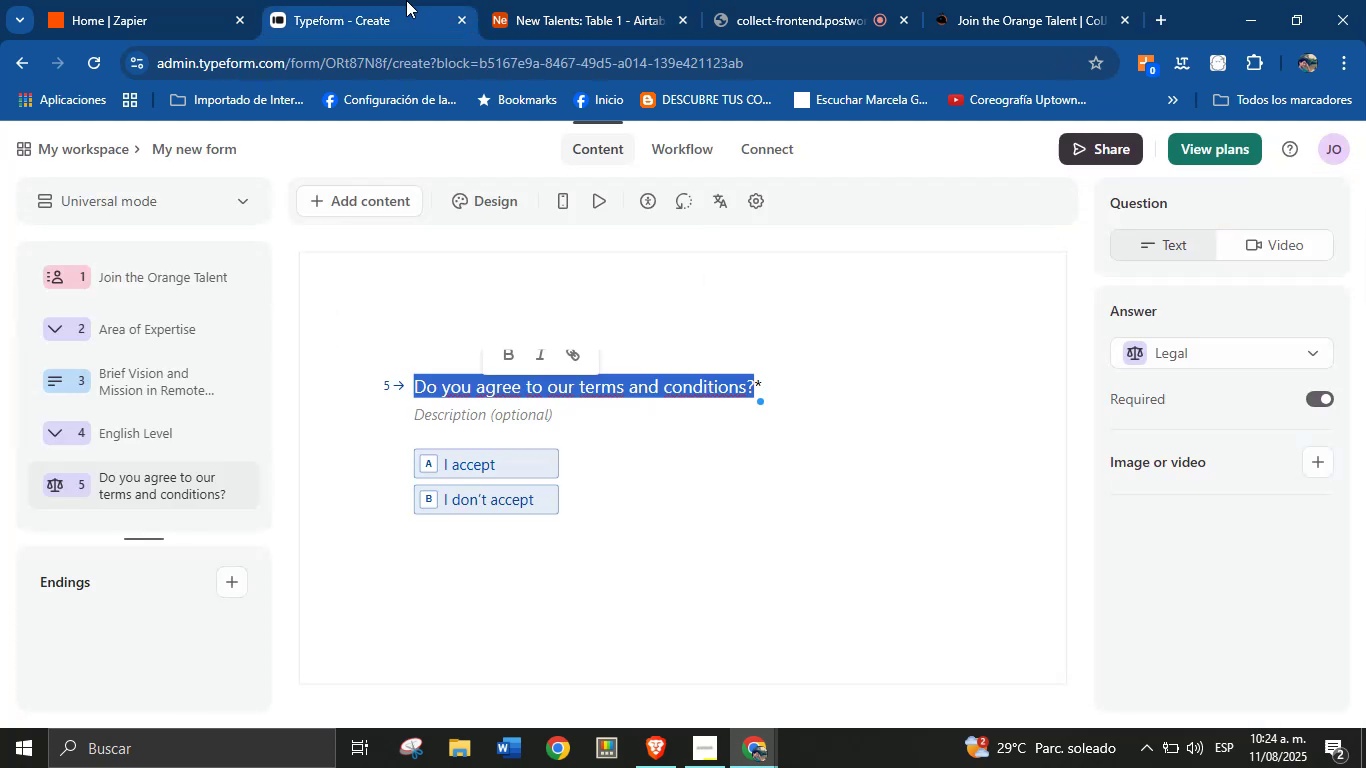 
mouse_move([240, 23])
 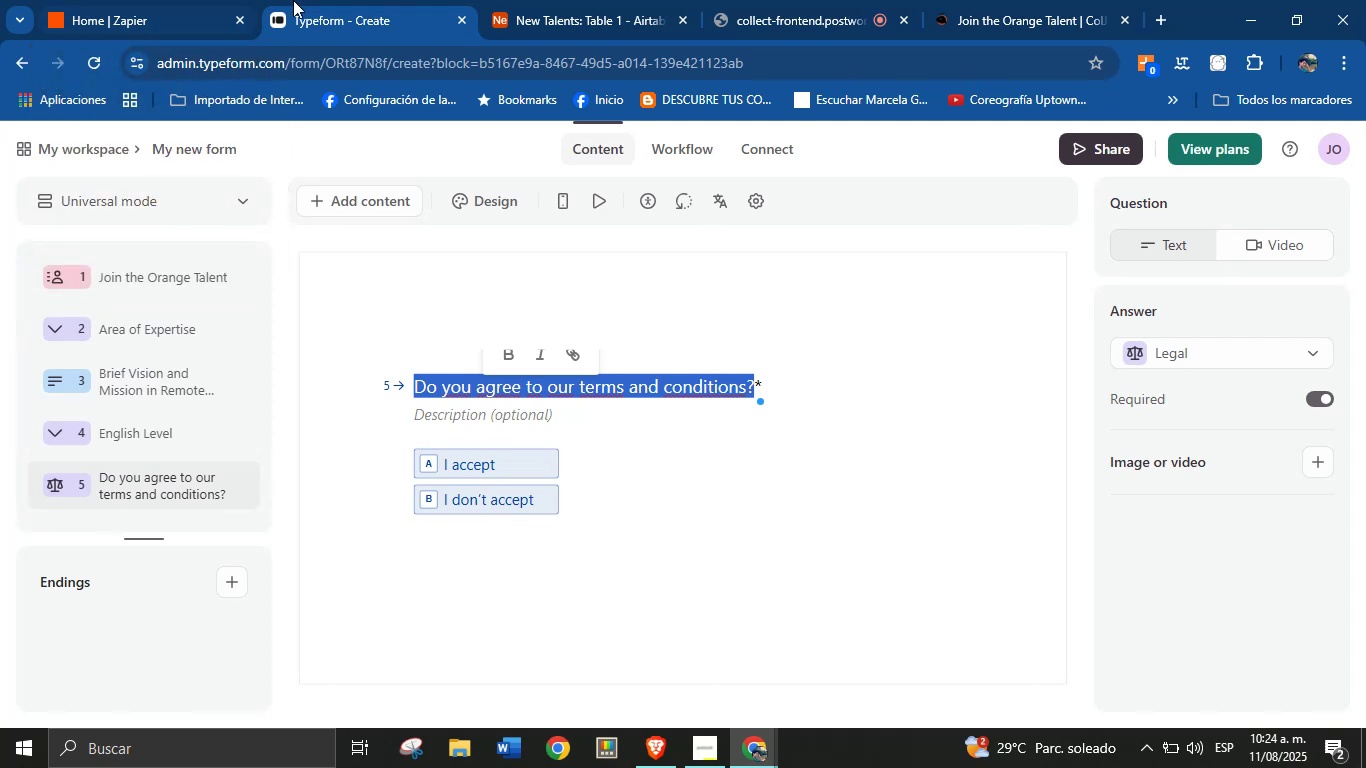 
left_click([170, 0])
 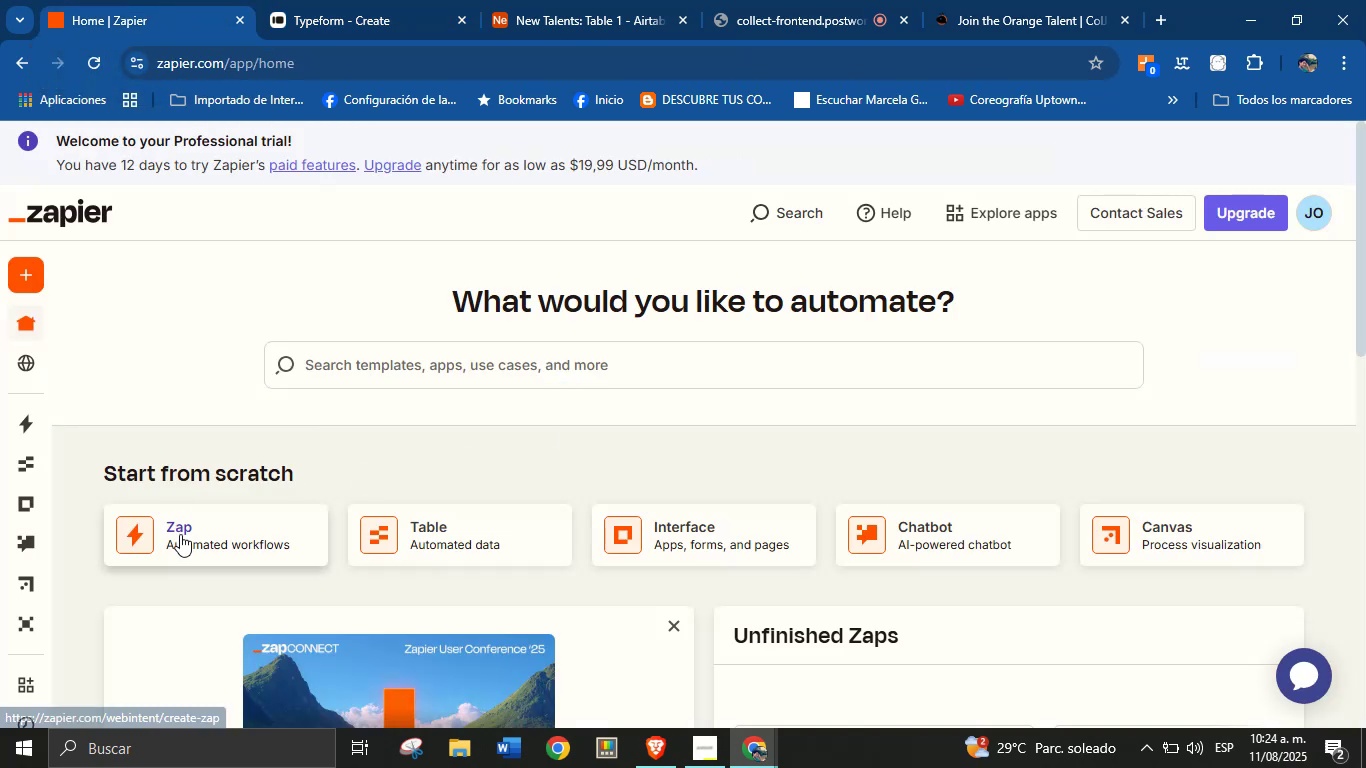 
left_click([180, 534])
 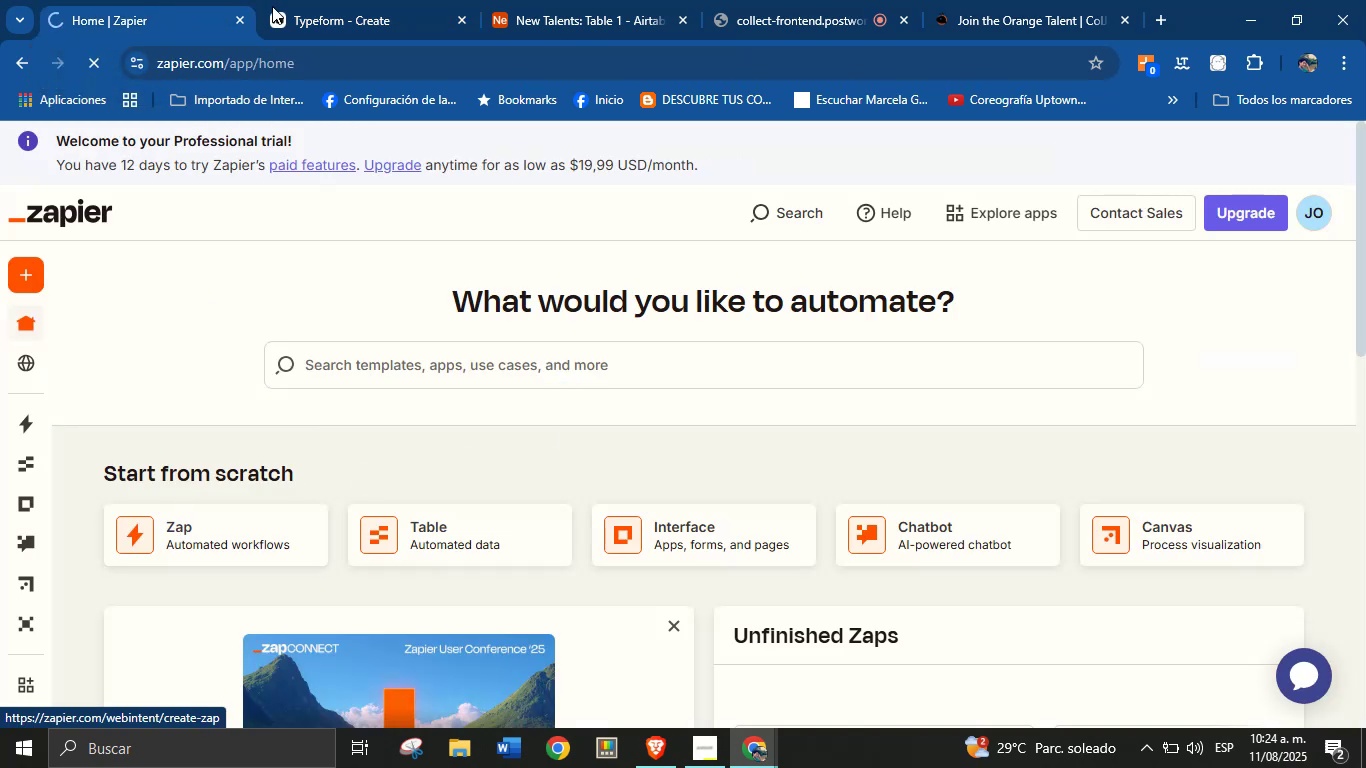 
left_click([344, 0])
 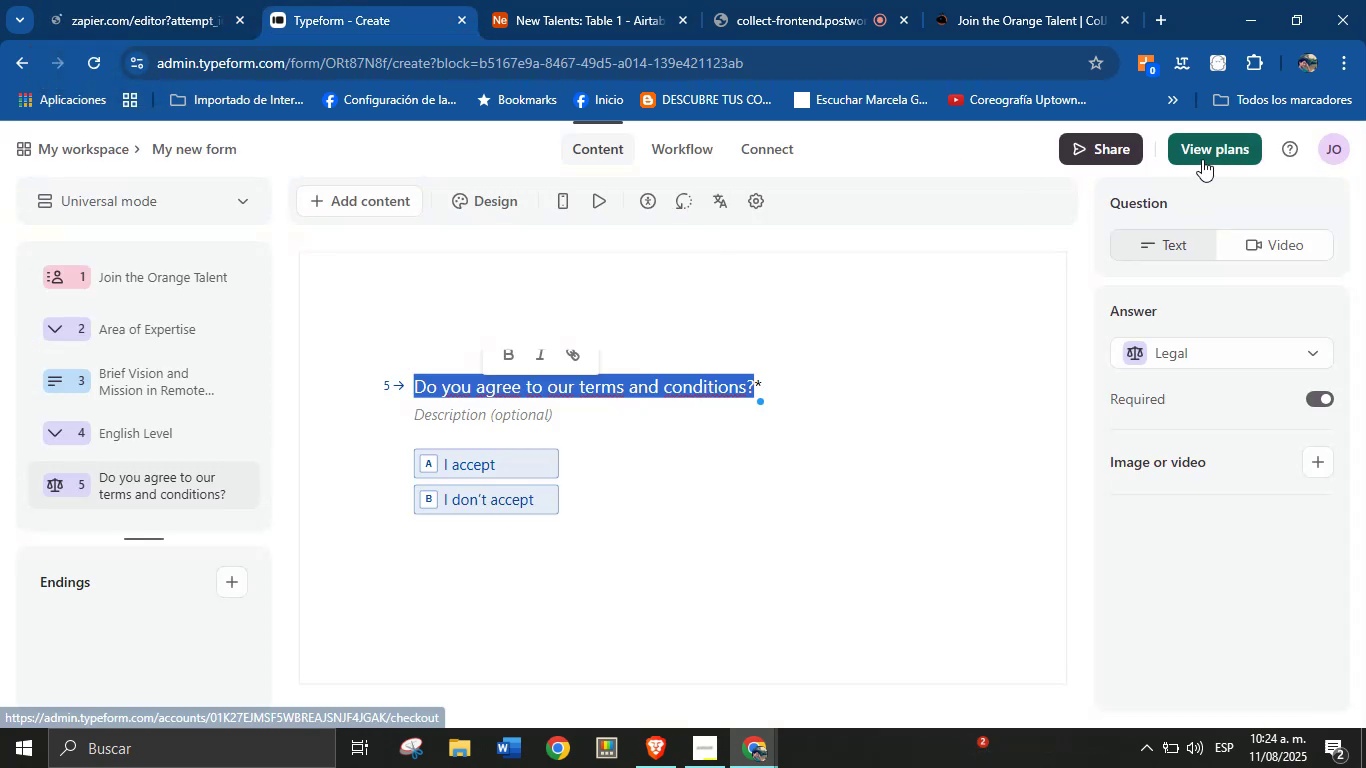 
left_click([1079, 150])
 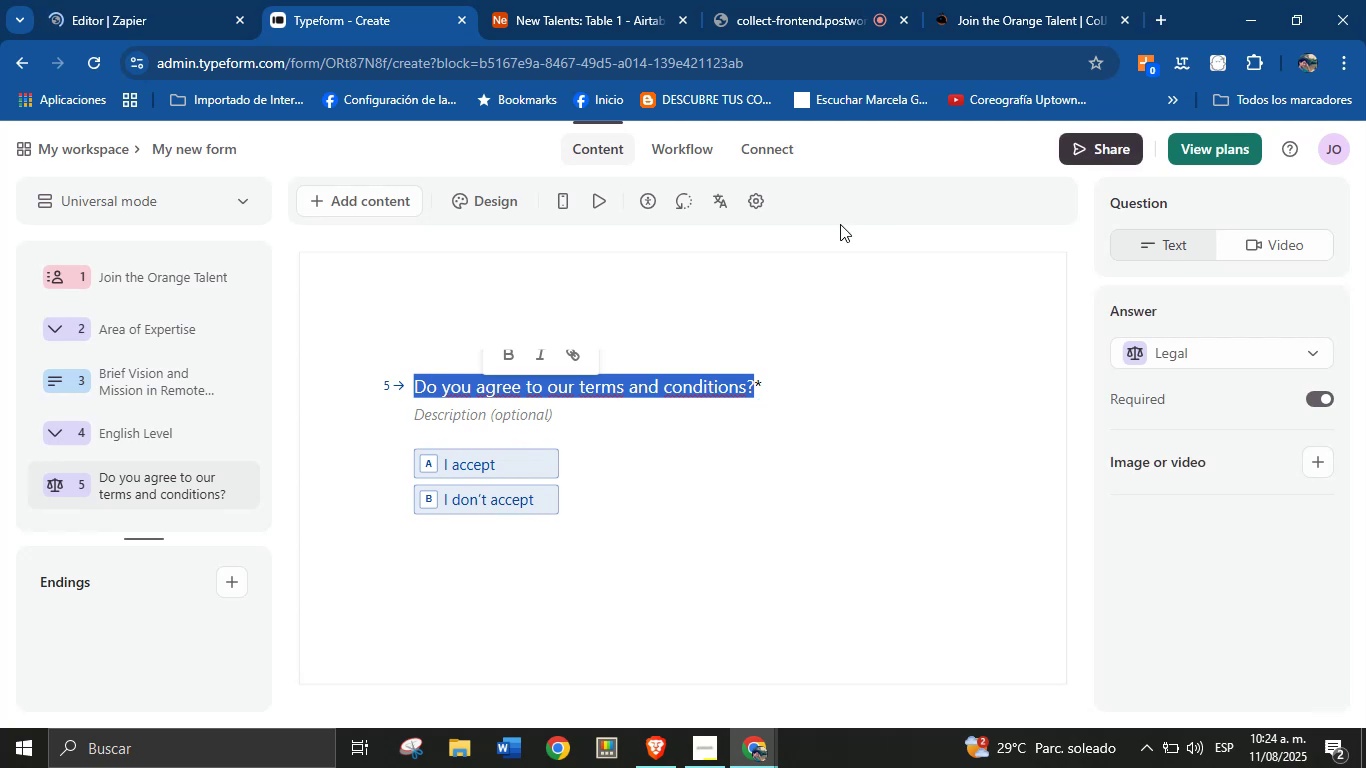 
wait(6.97)
 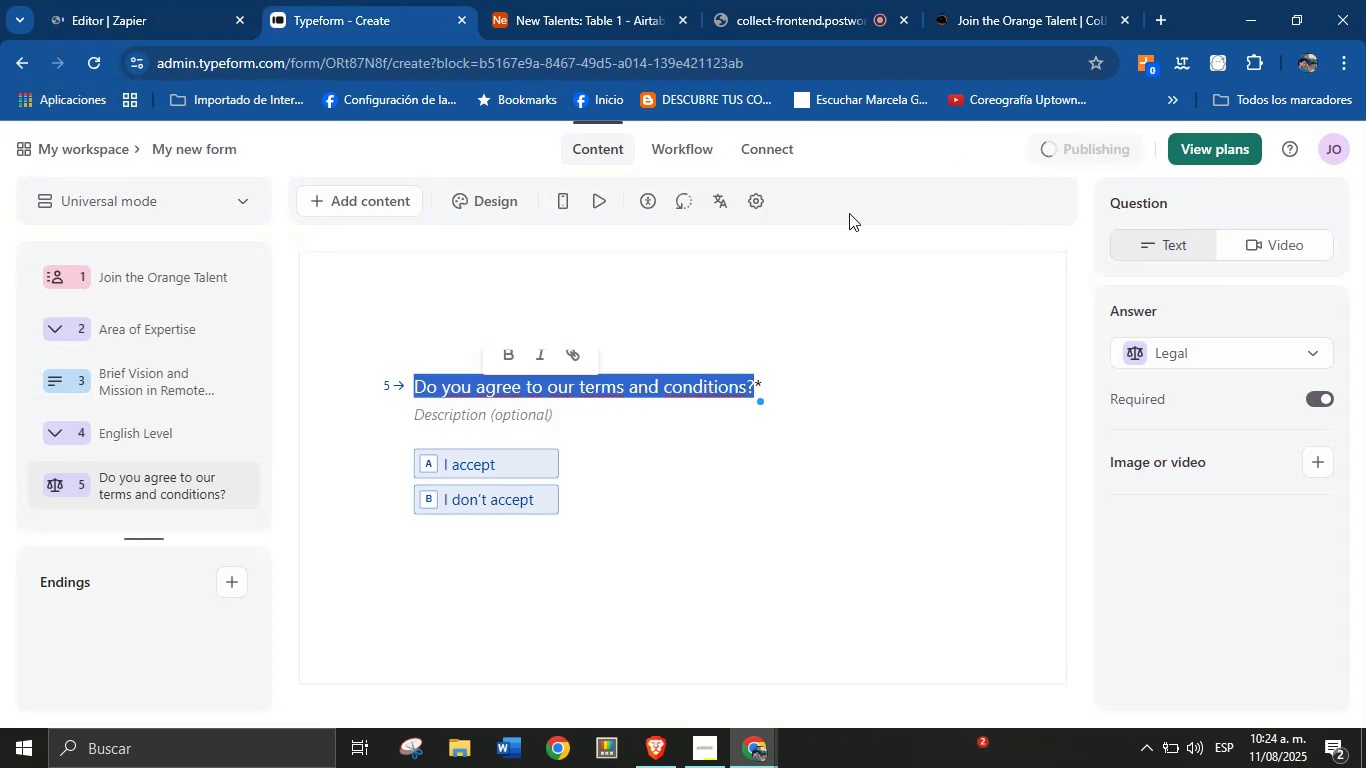 
left_click([88, 145])
 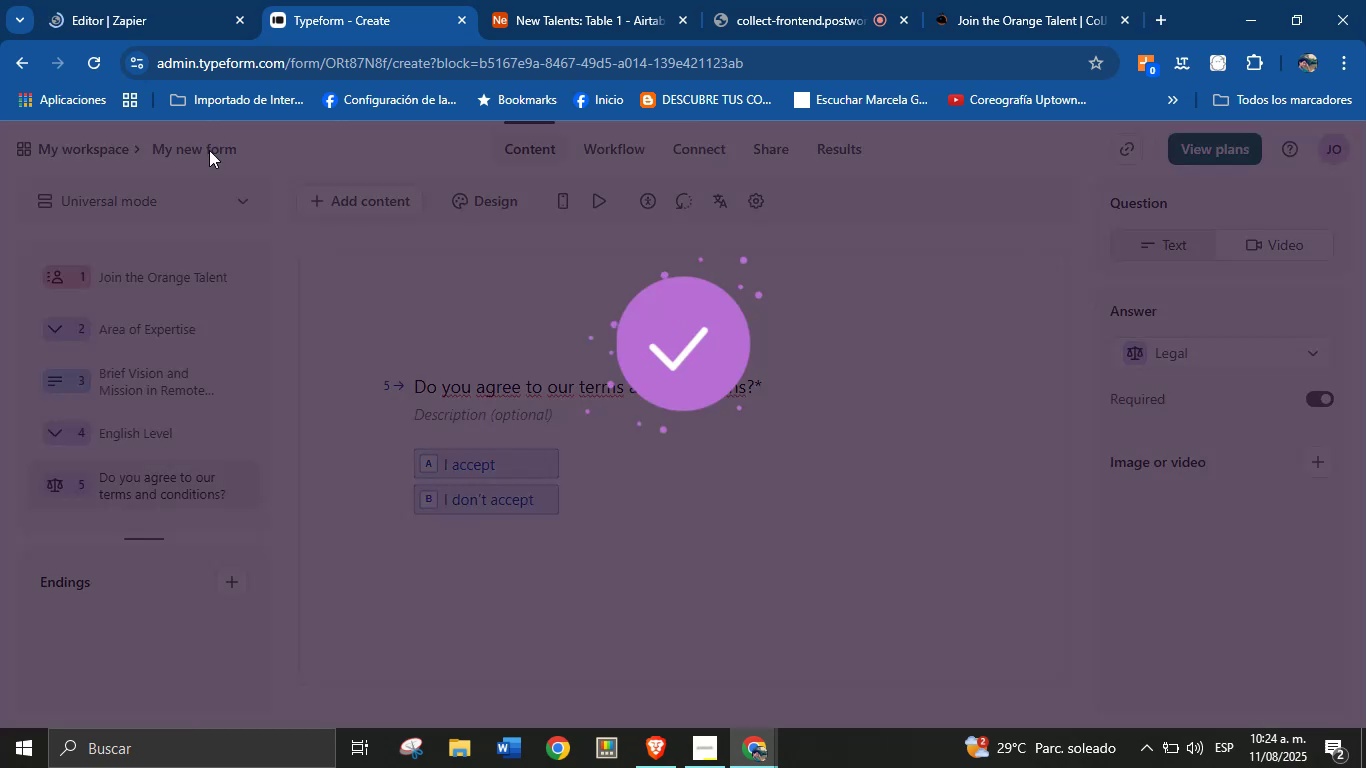 
left_click([295, 260])
 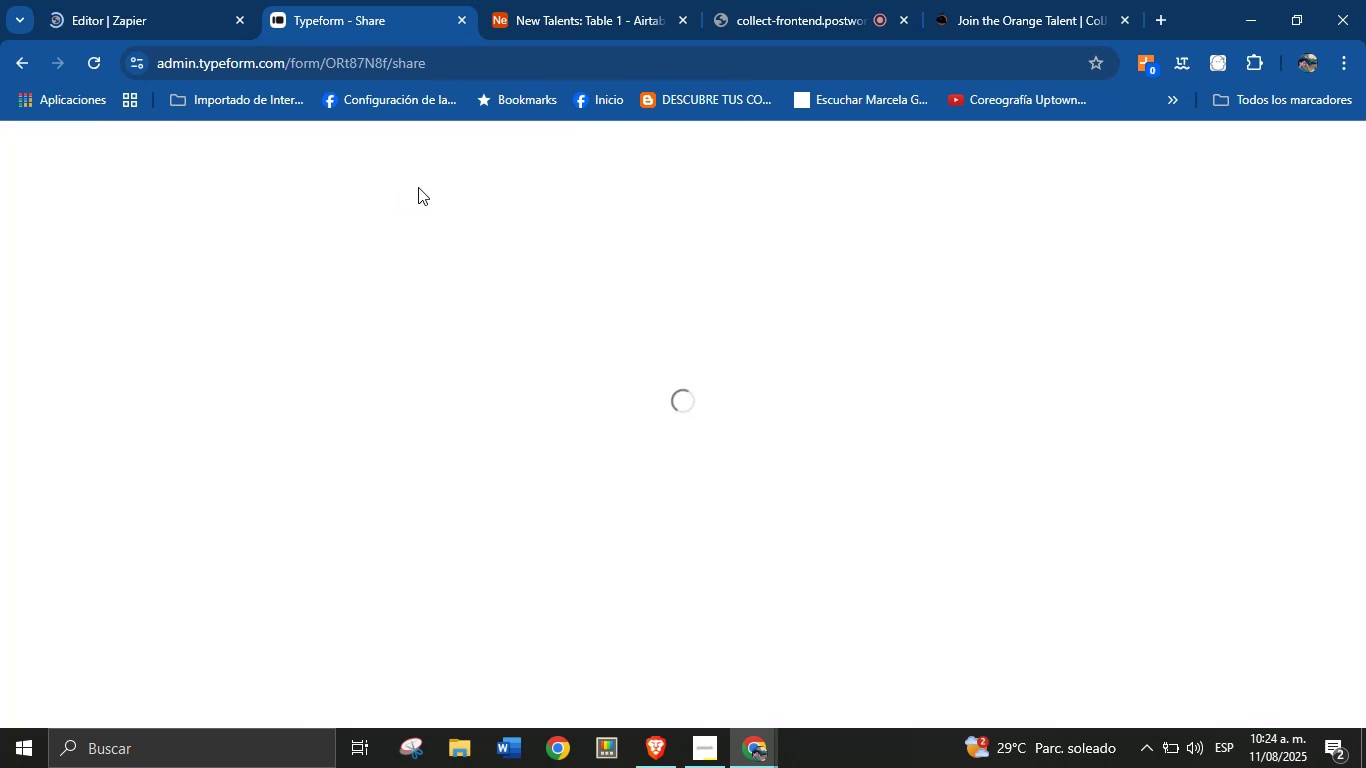 
wait(8.63)
 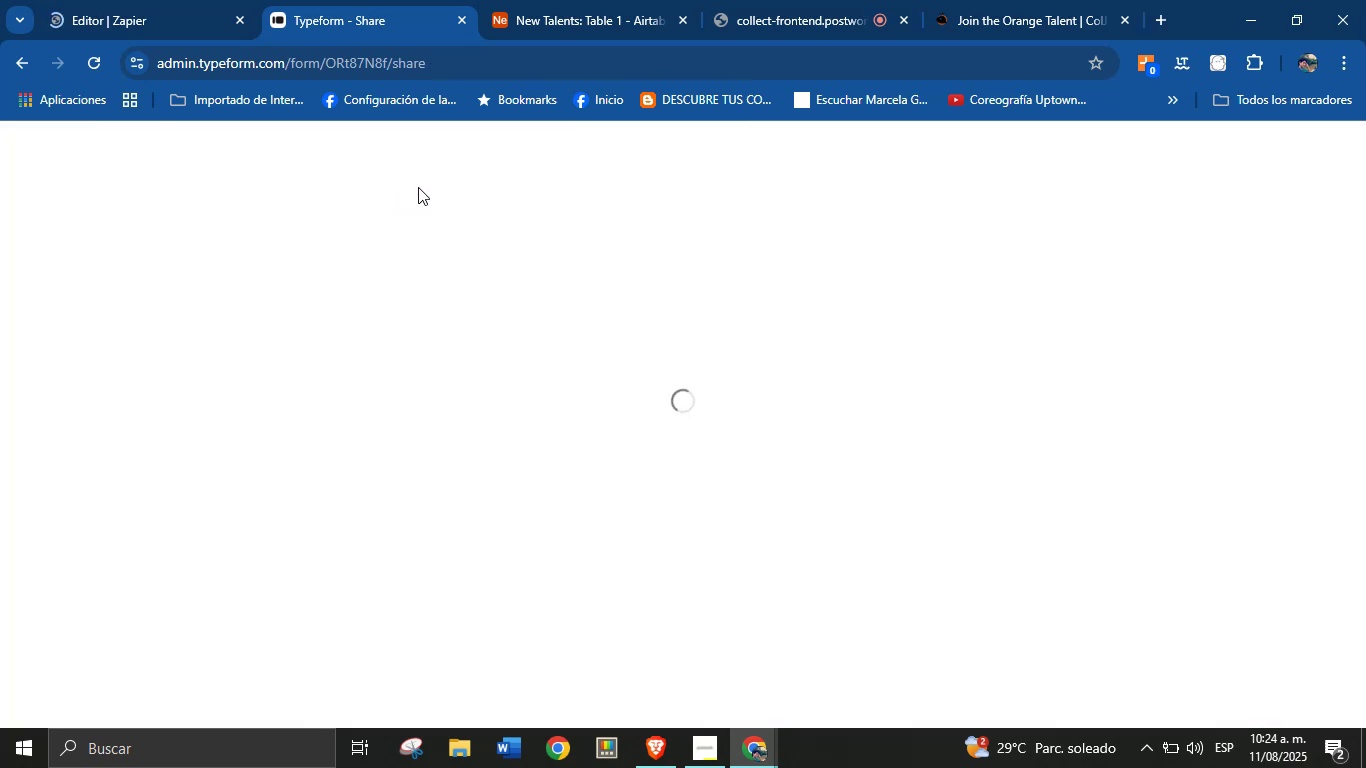 
mouse_move([517, 352])
 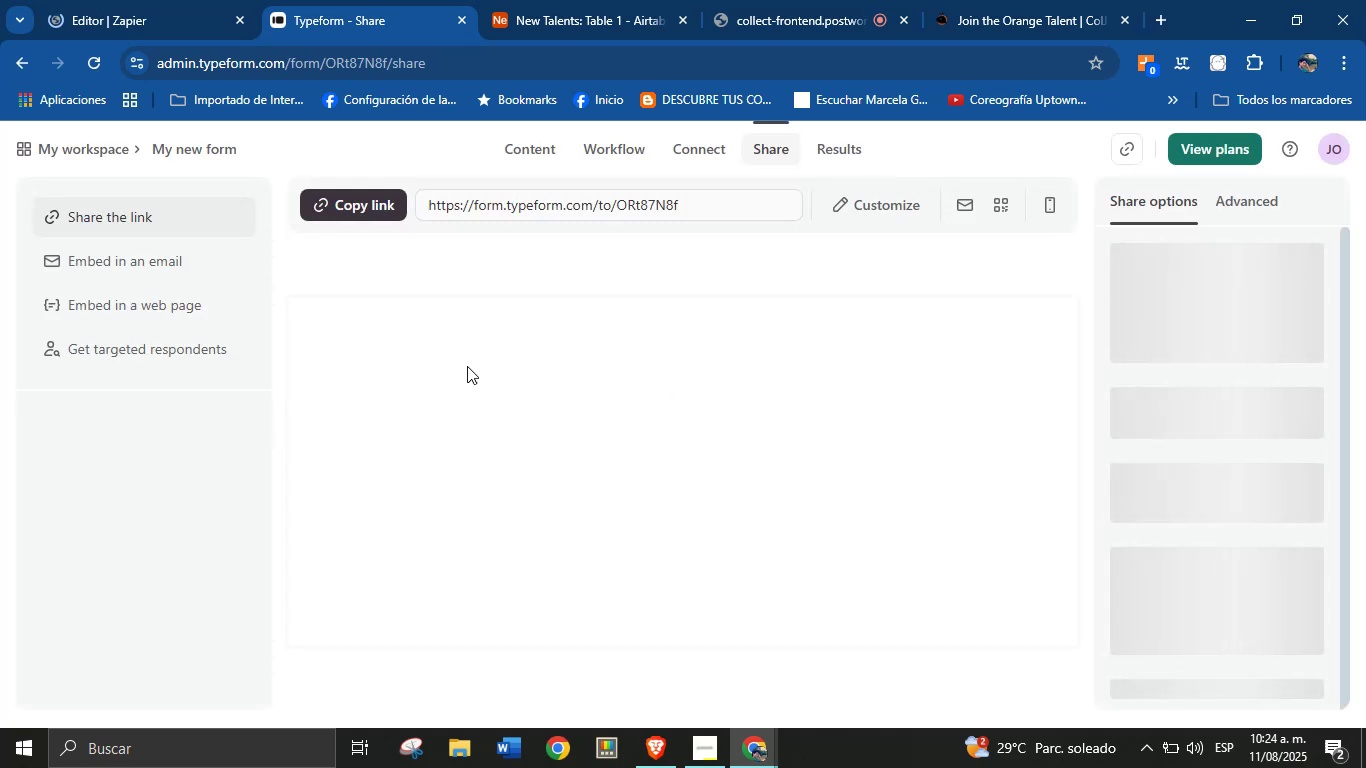 
scroll: coordinate [666, 471], scroll_direction: up, amount: 2.0
 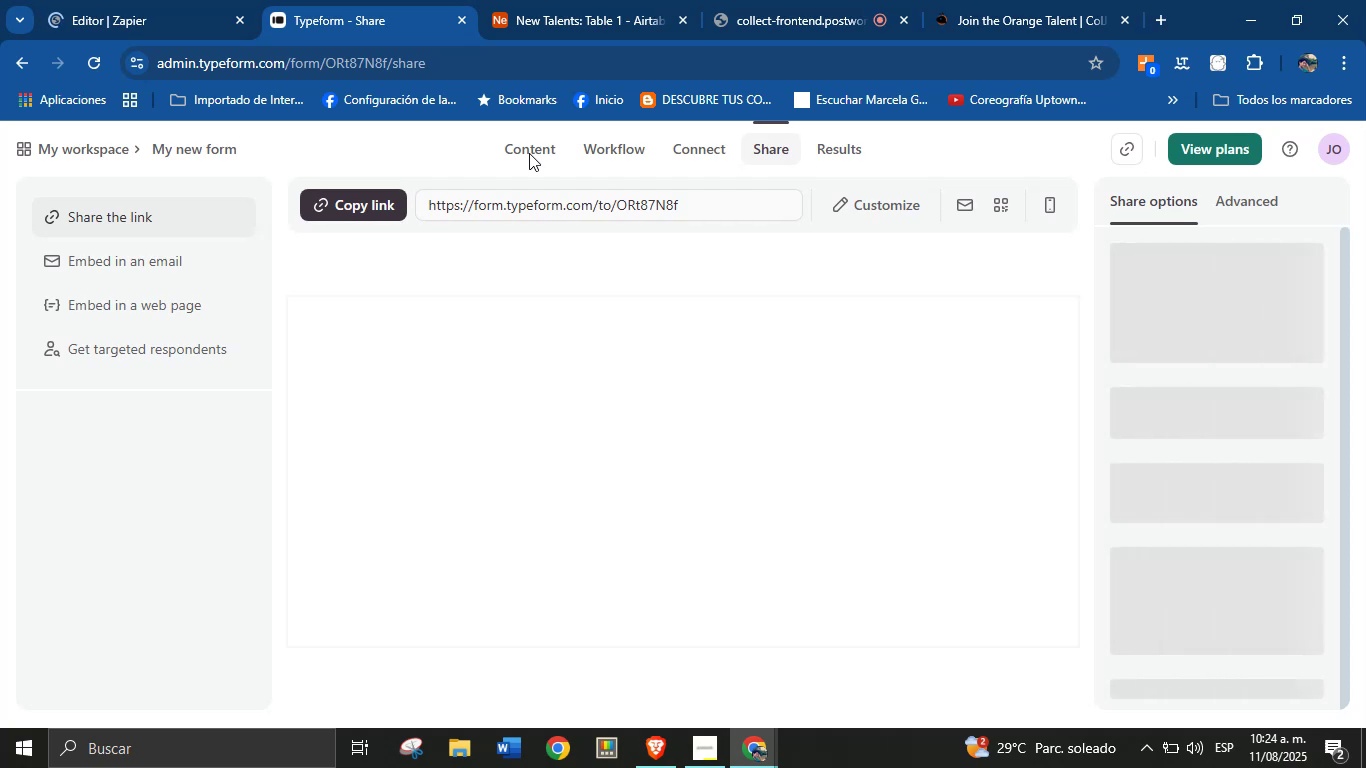 
left_click([529, 150])
 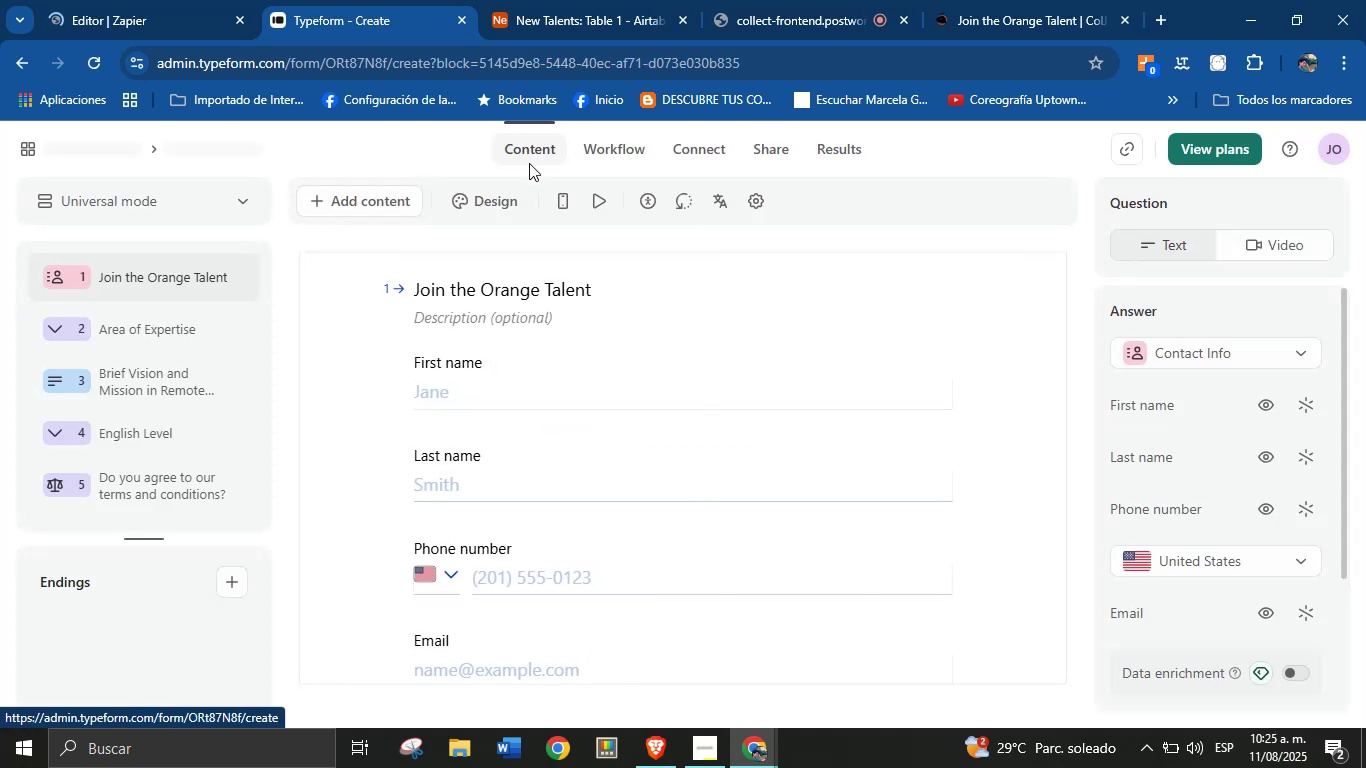 
wait(11.85)
 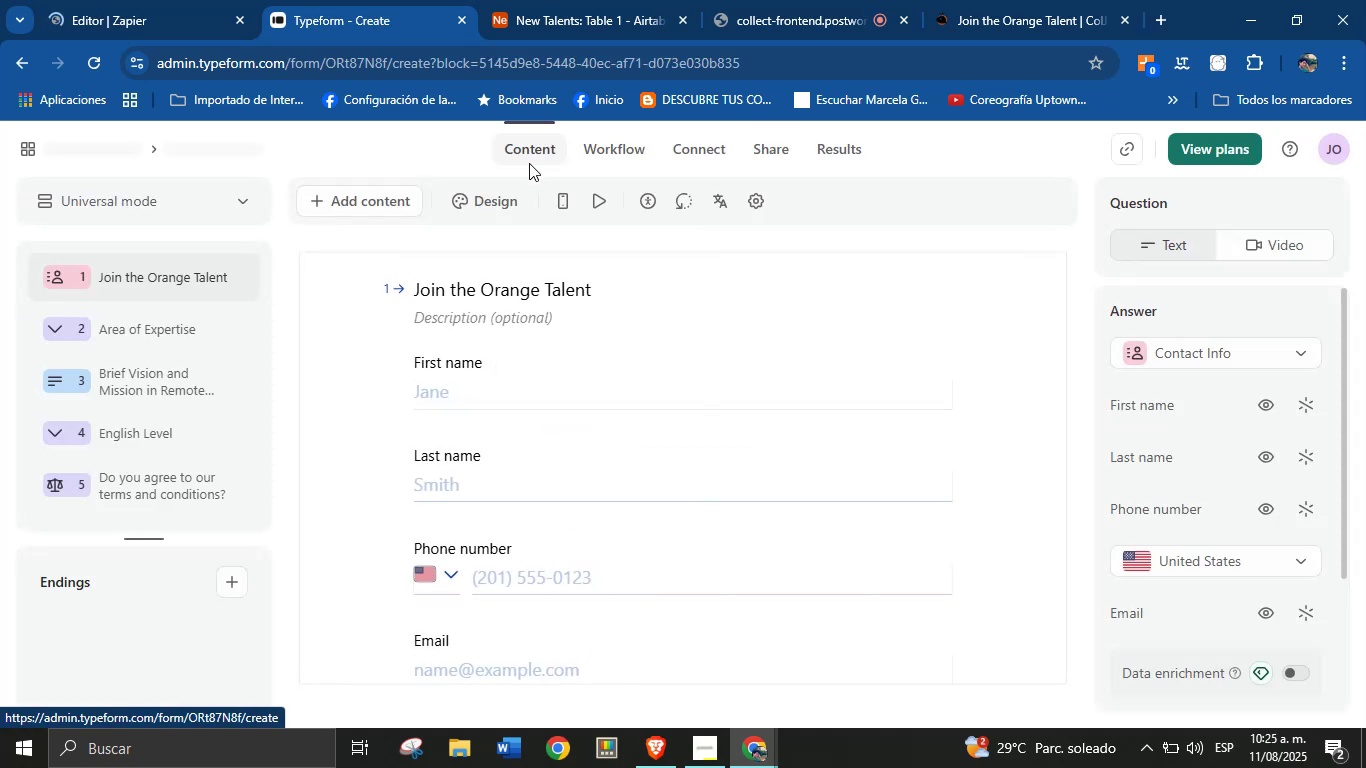 
double_click([192, 151])
 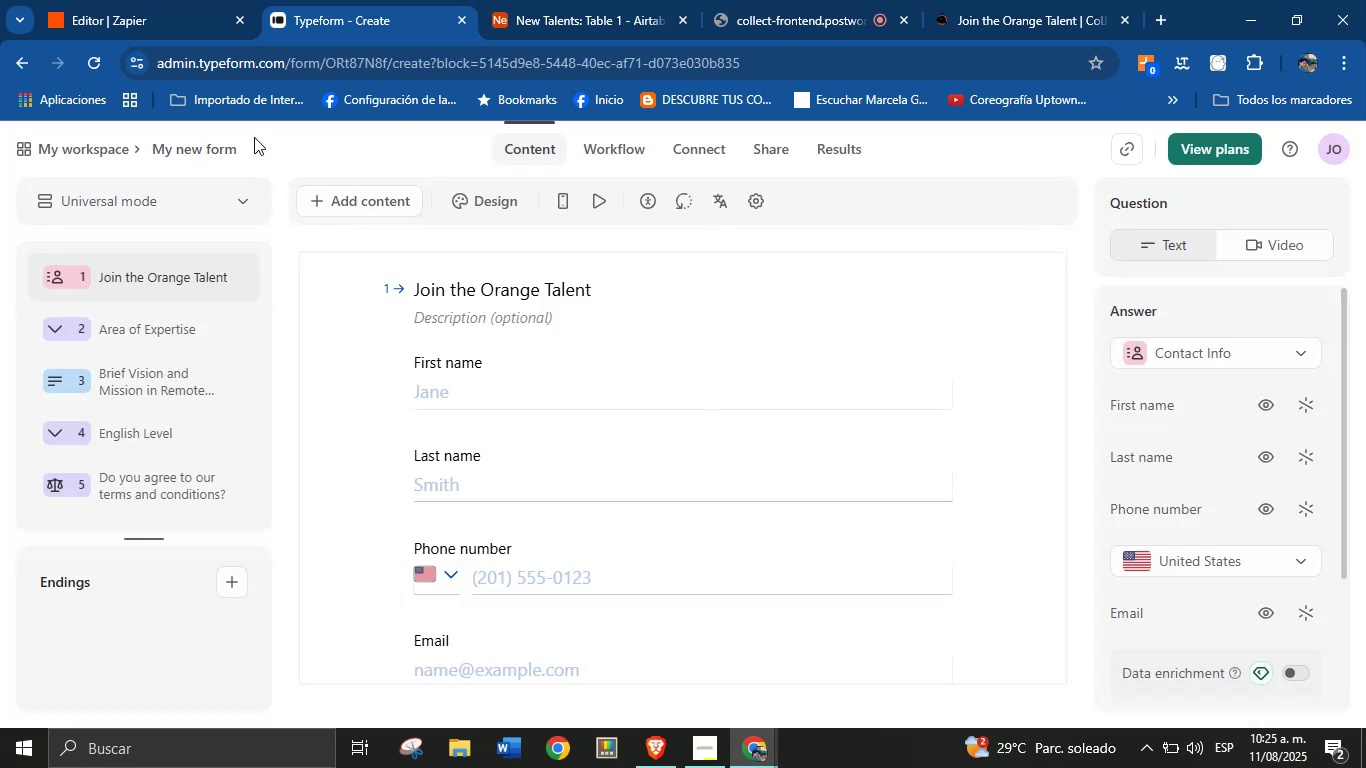 
left_click([200, 144])
 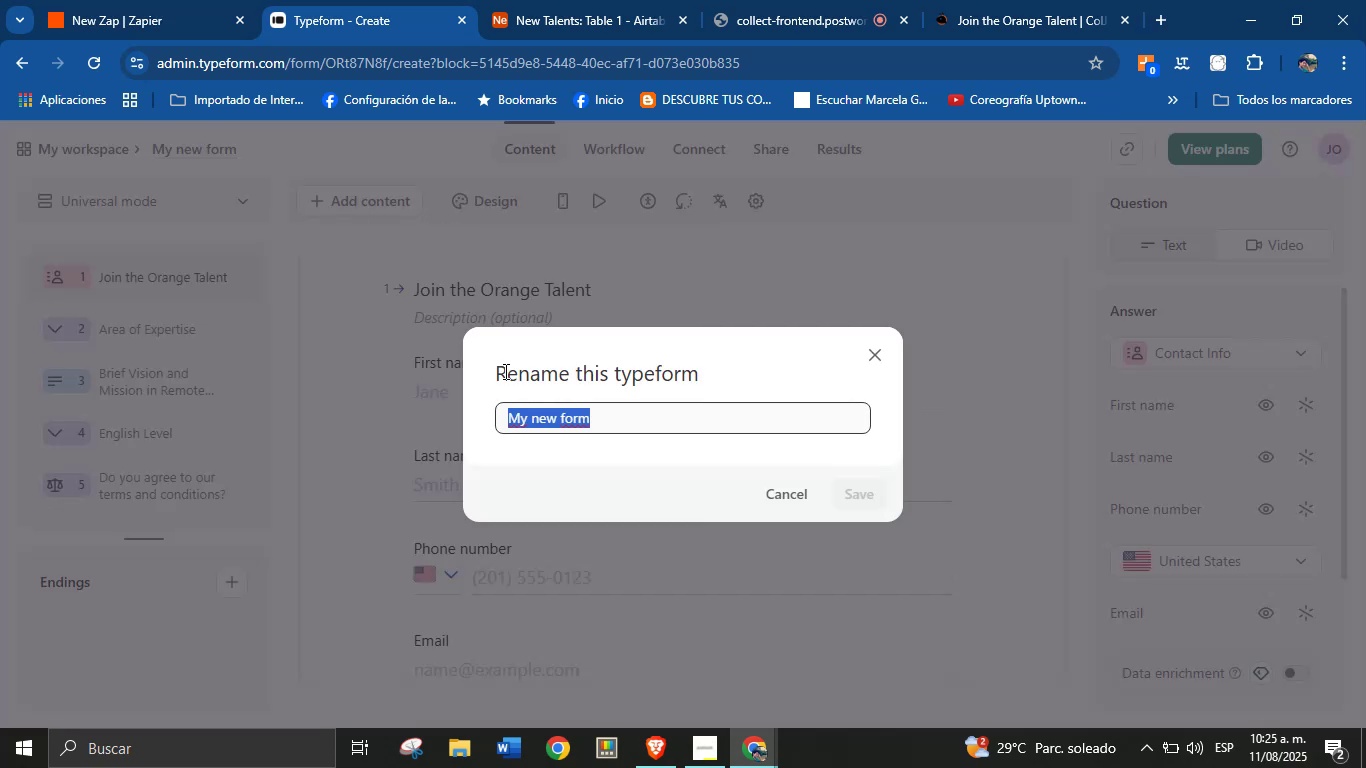 
type(New Talent Tp)
 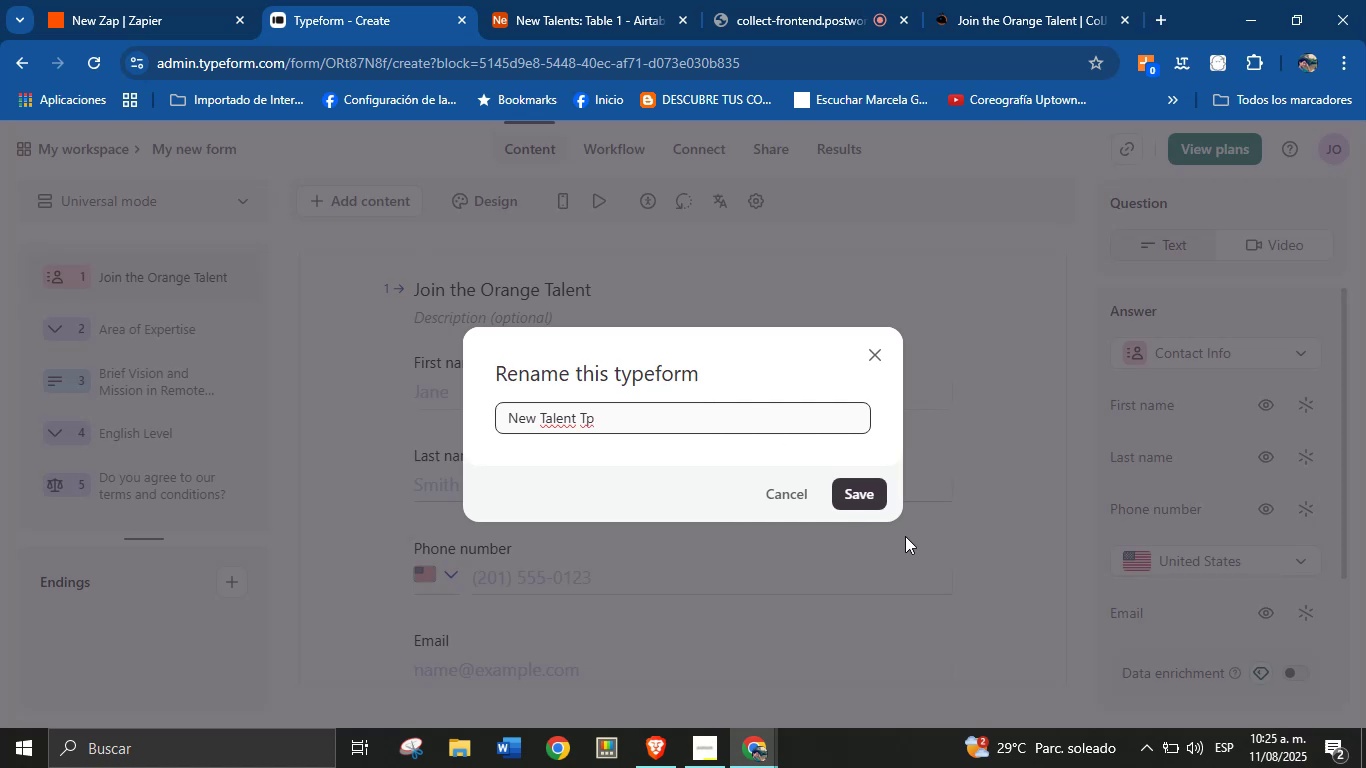 
left_click([861, 494])
 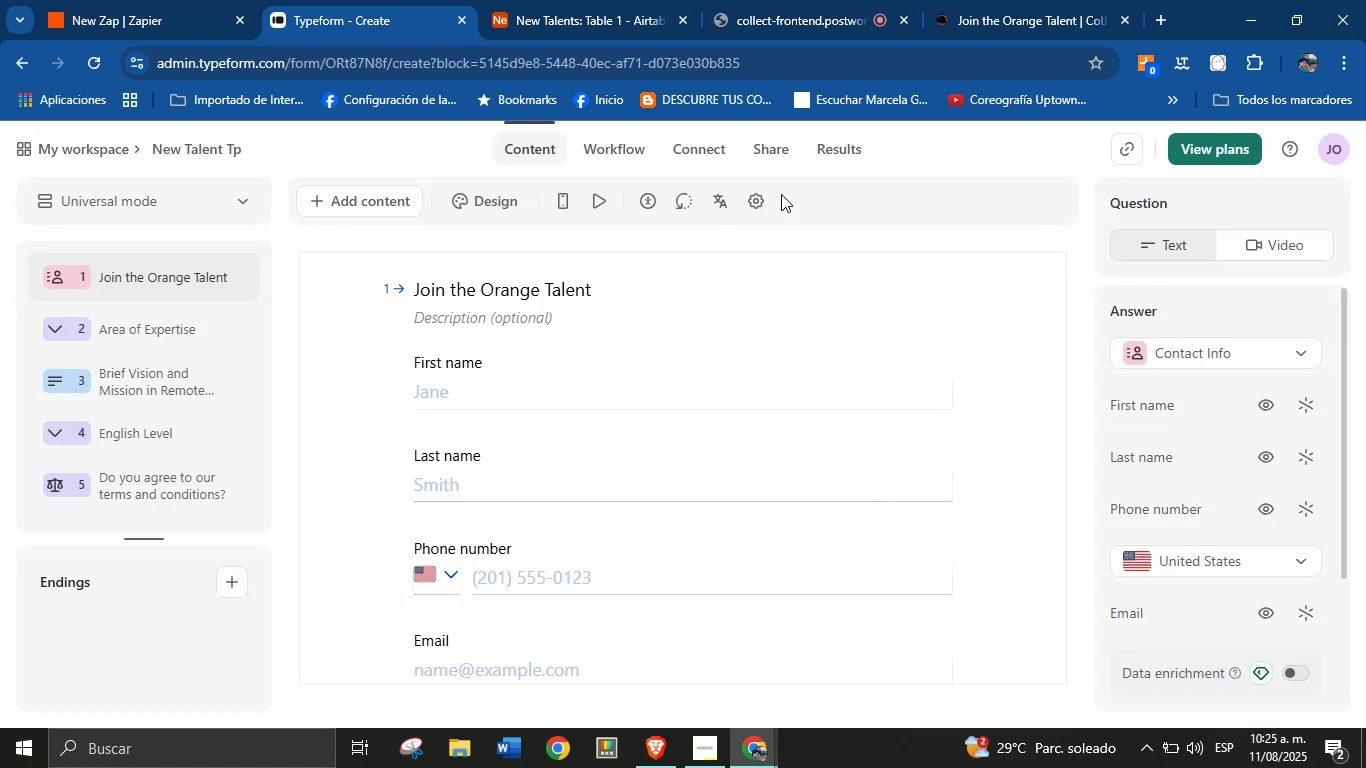 
left_click([185, 0])
 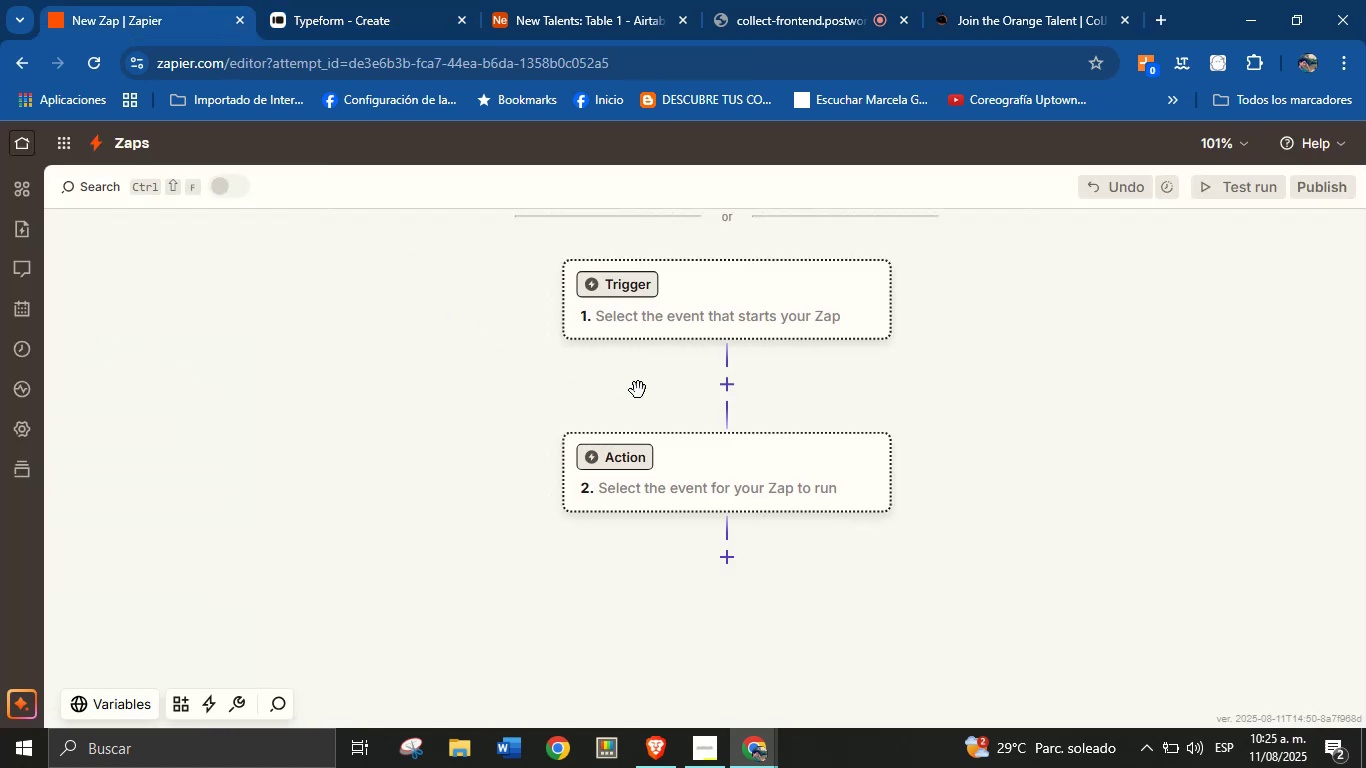 
scroll: coordinate [642, 352], scroll_direction: none, amount: 0.0
 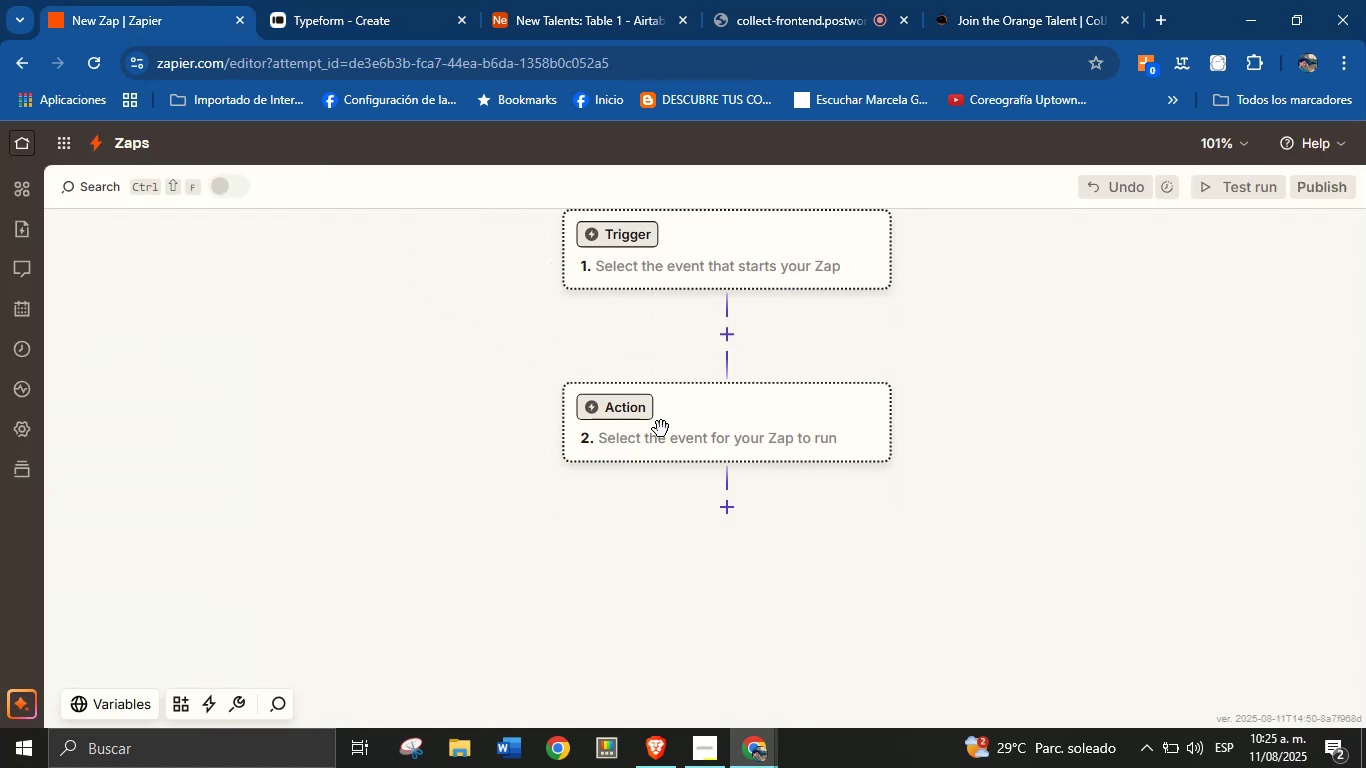 
scroll: coordinate [662, 429], scroll_direction: up, amount: 3.0
 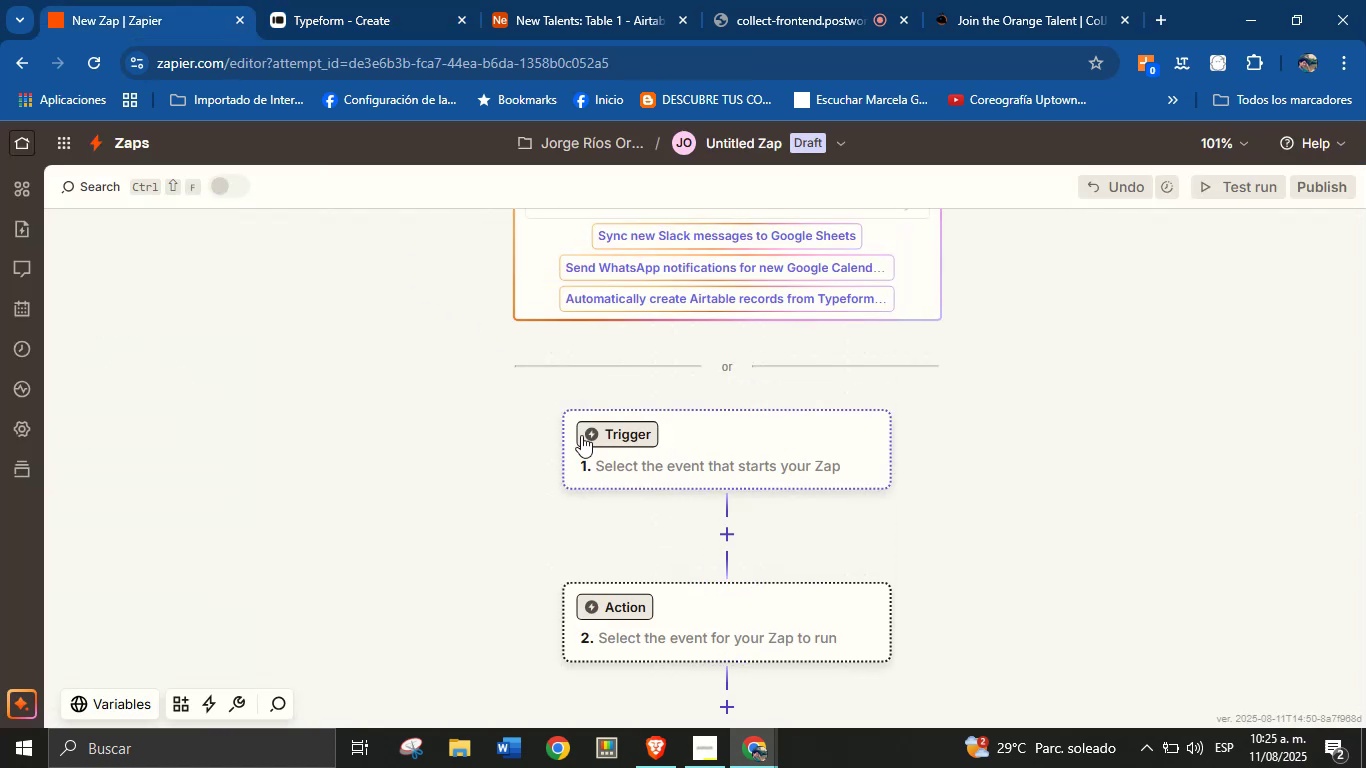 
left_click([594, 430])
 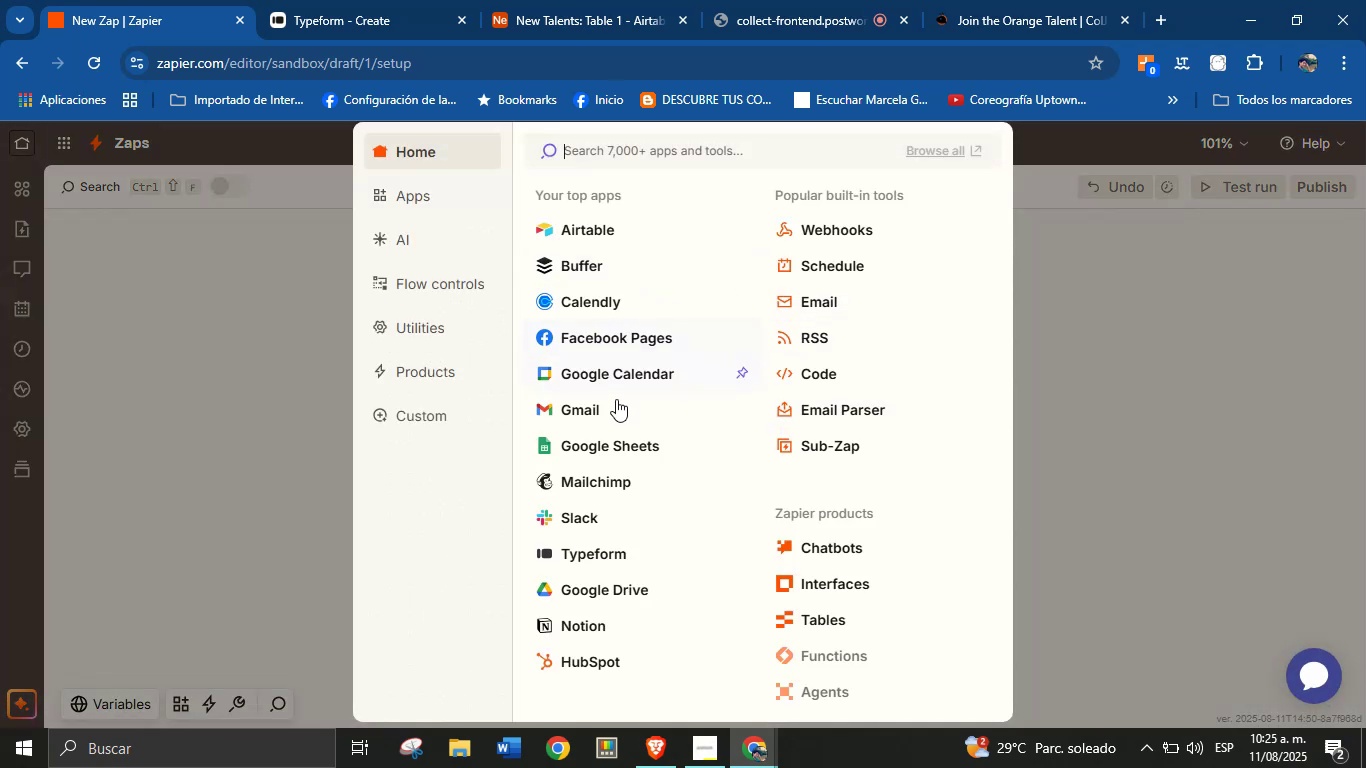 
wait(6.05)
 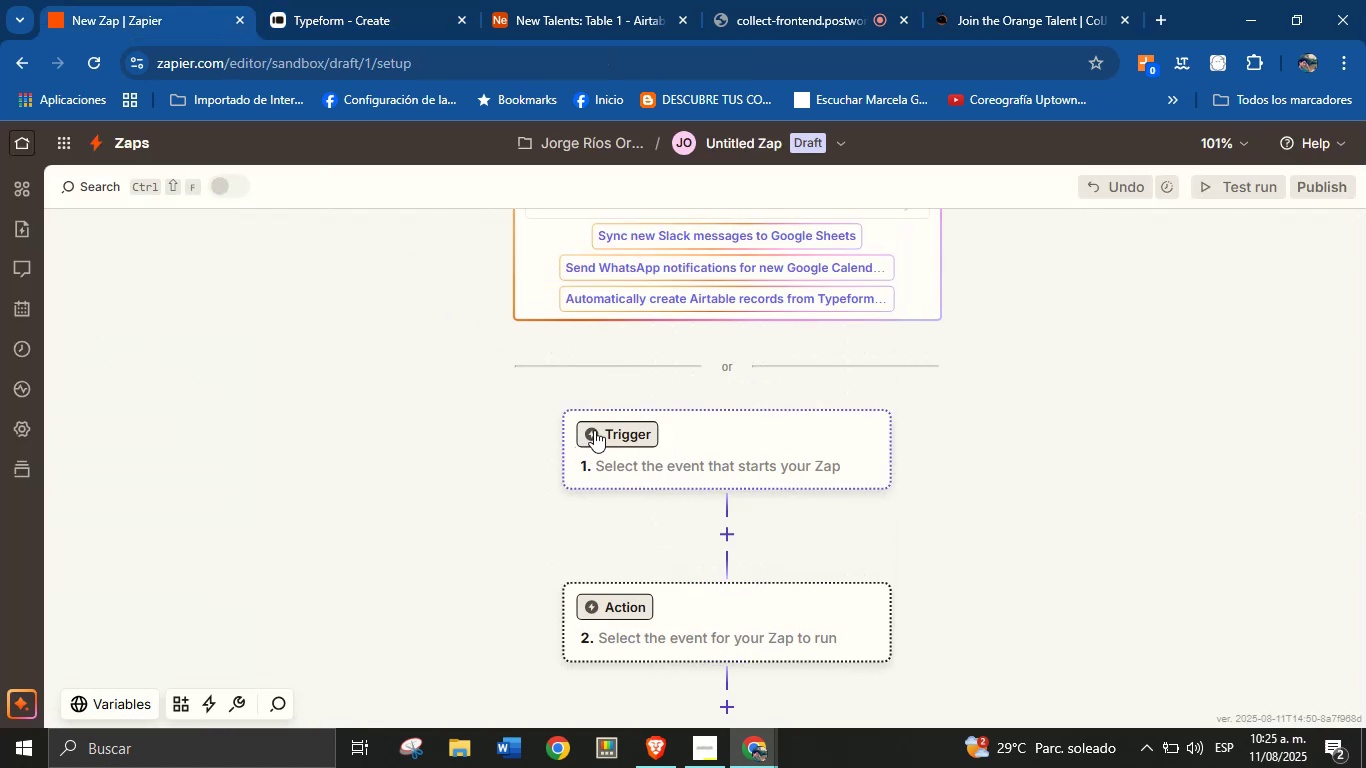 
left_click([597, 557])
 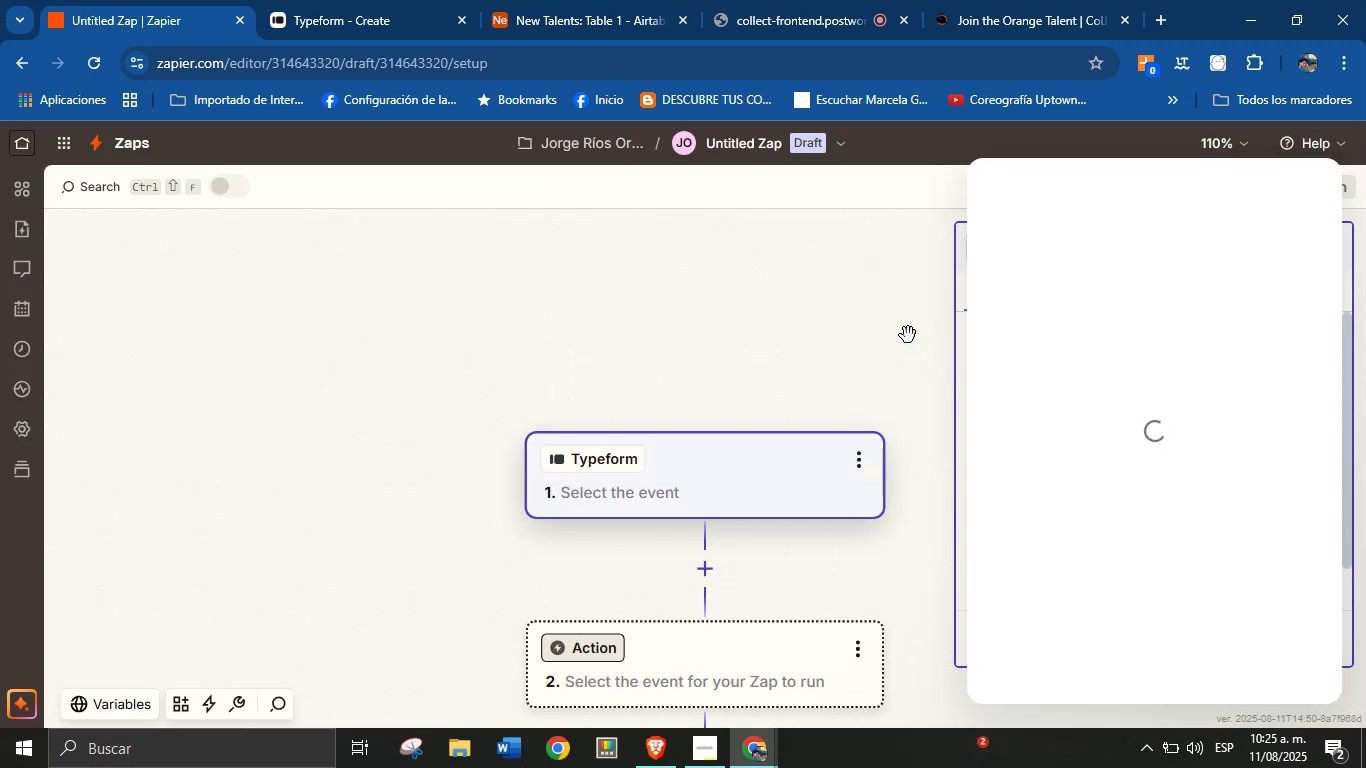 
wait(6.62)
 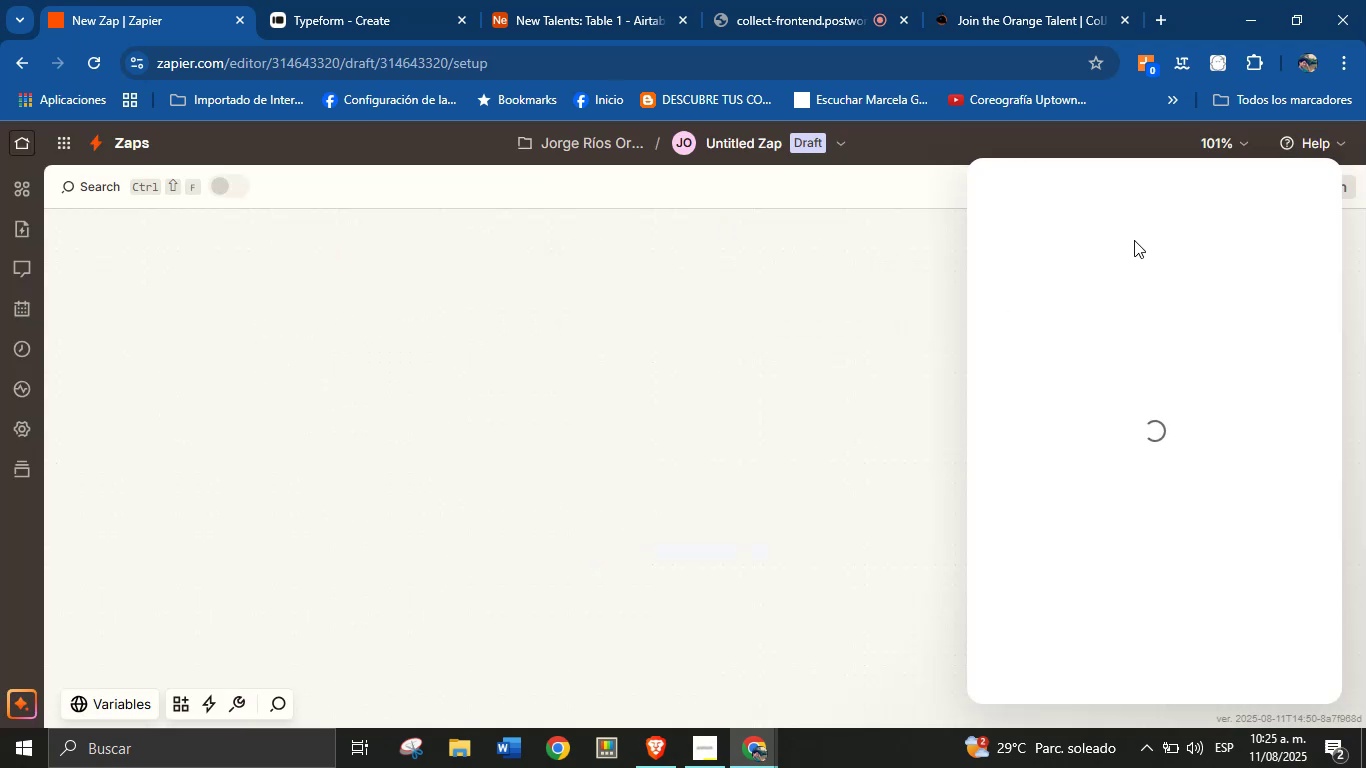 
left_click([1273, 183])
 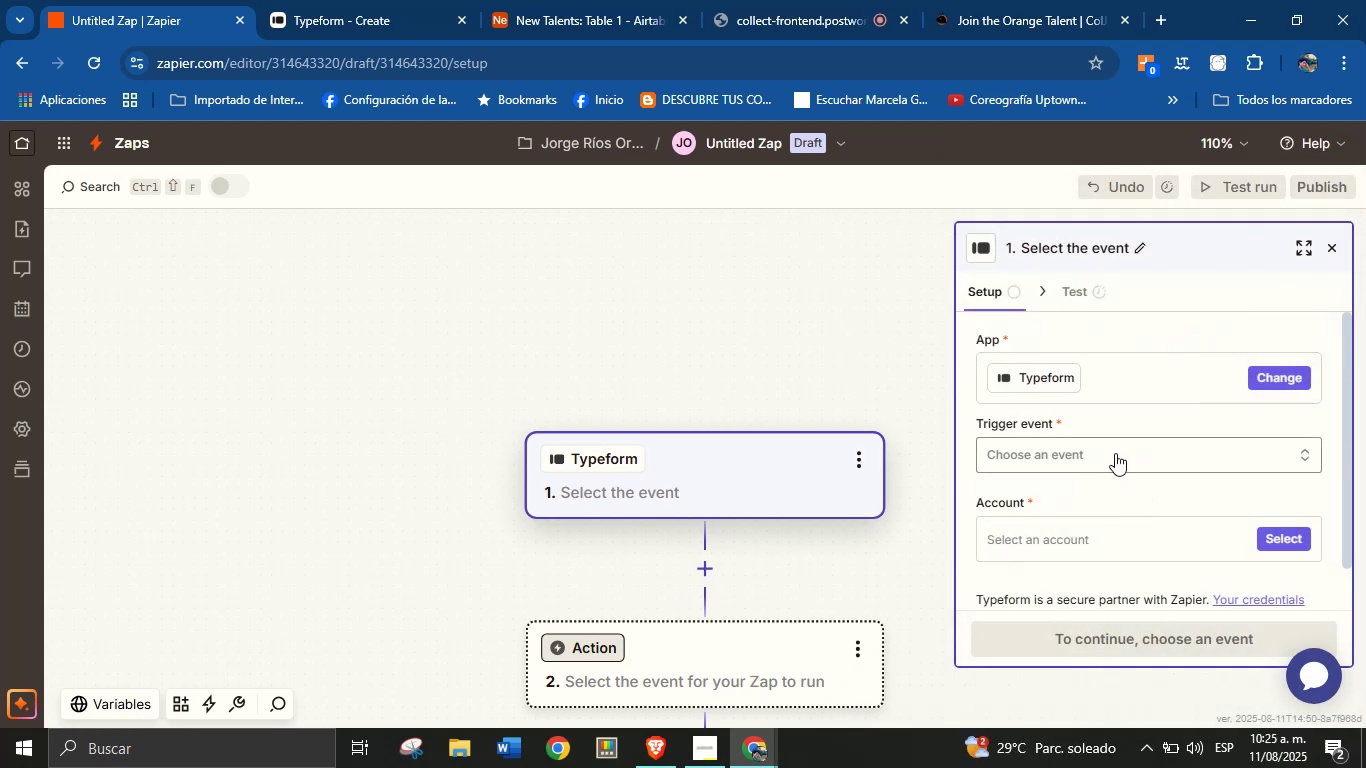 
left_click([1115, 450])
 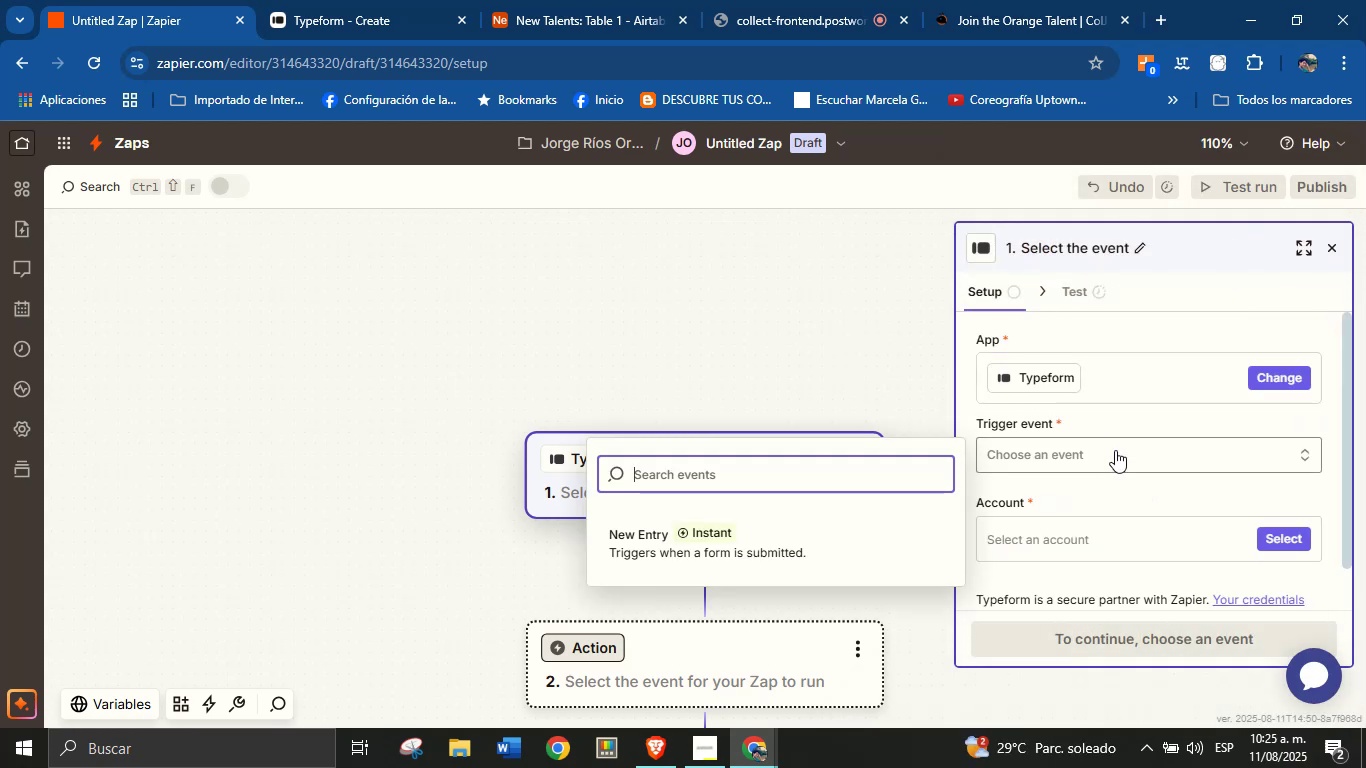 
left_click([776, 548])
 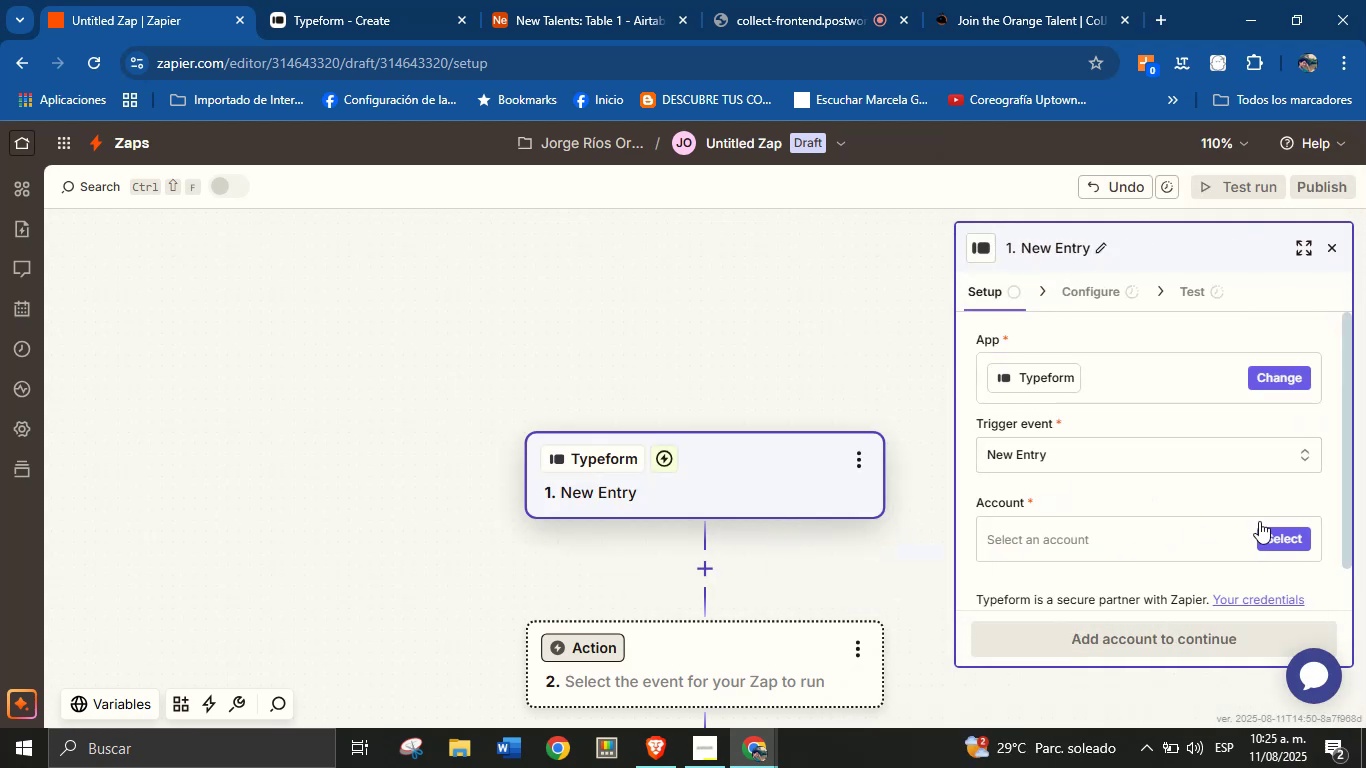 
left_click([1268, 531])
 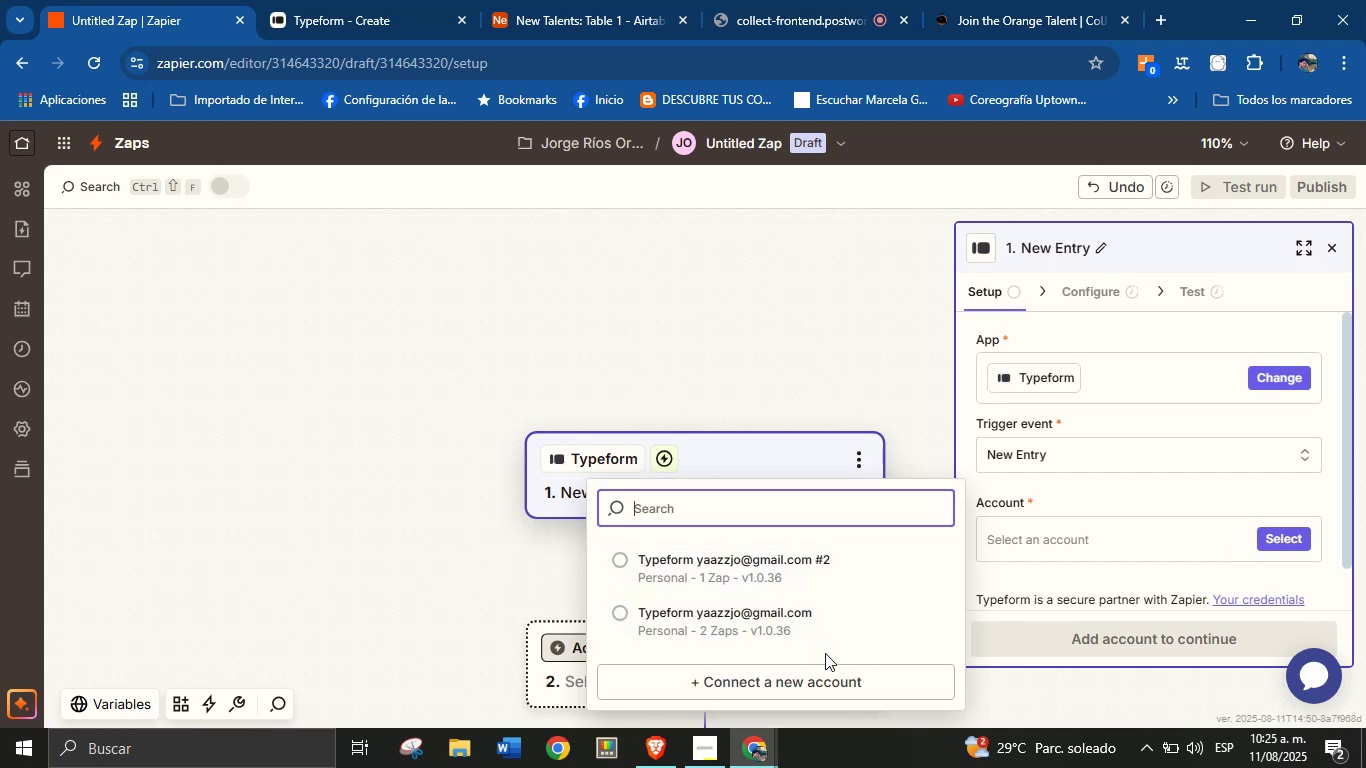 
wait(5.23)
 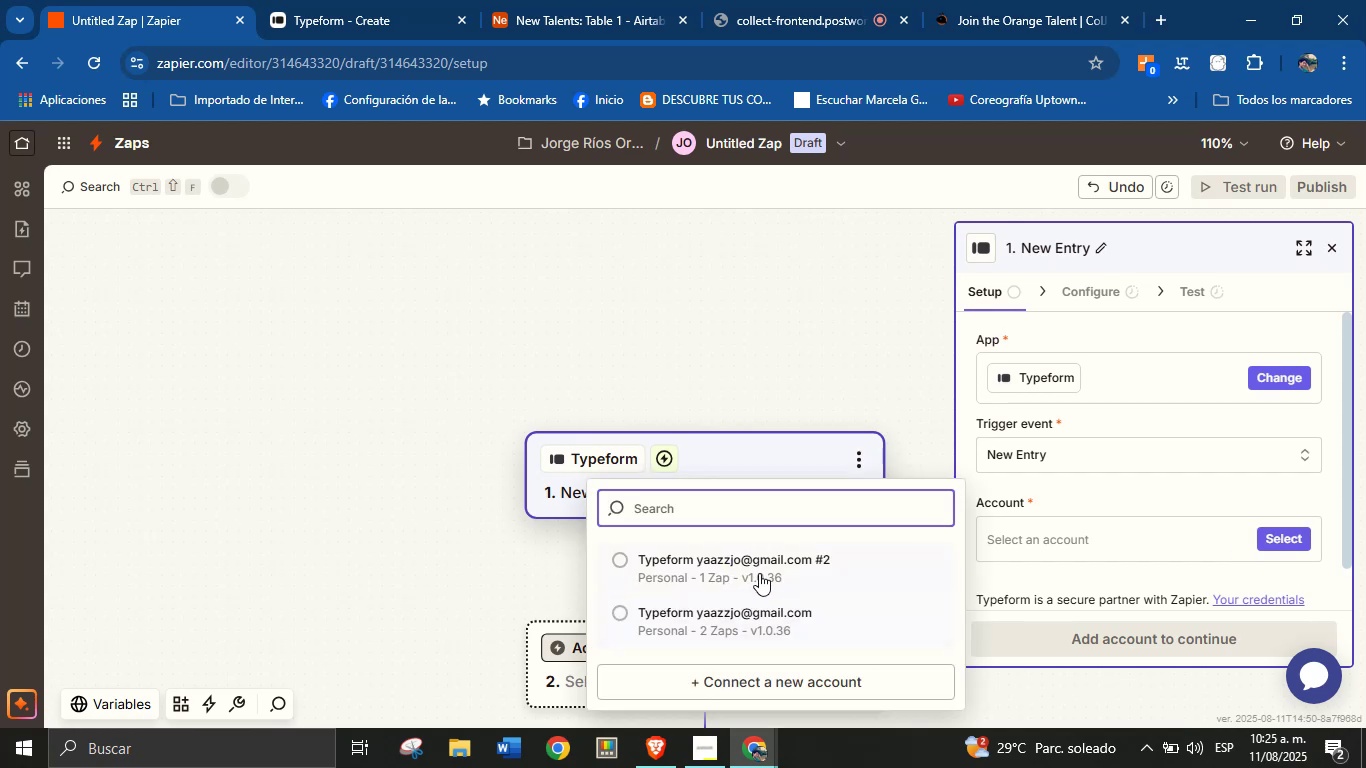 
left_click([803, 633])
 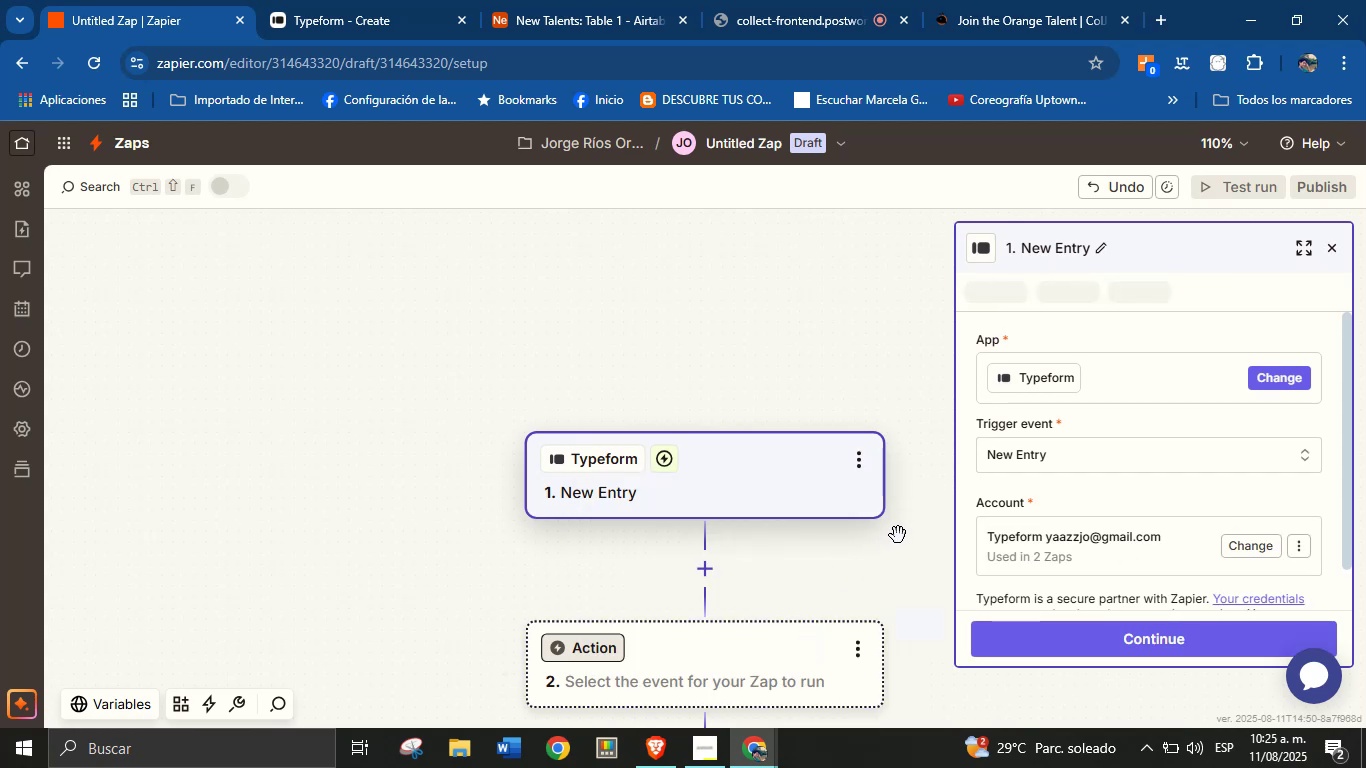 
scroll: coordinate [1183, 440], scroll_direction: down, amount: 2.0
 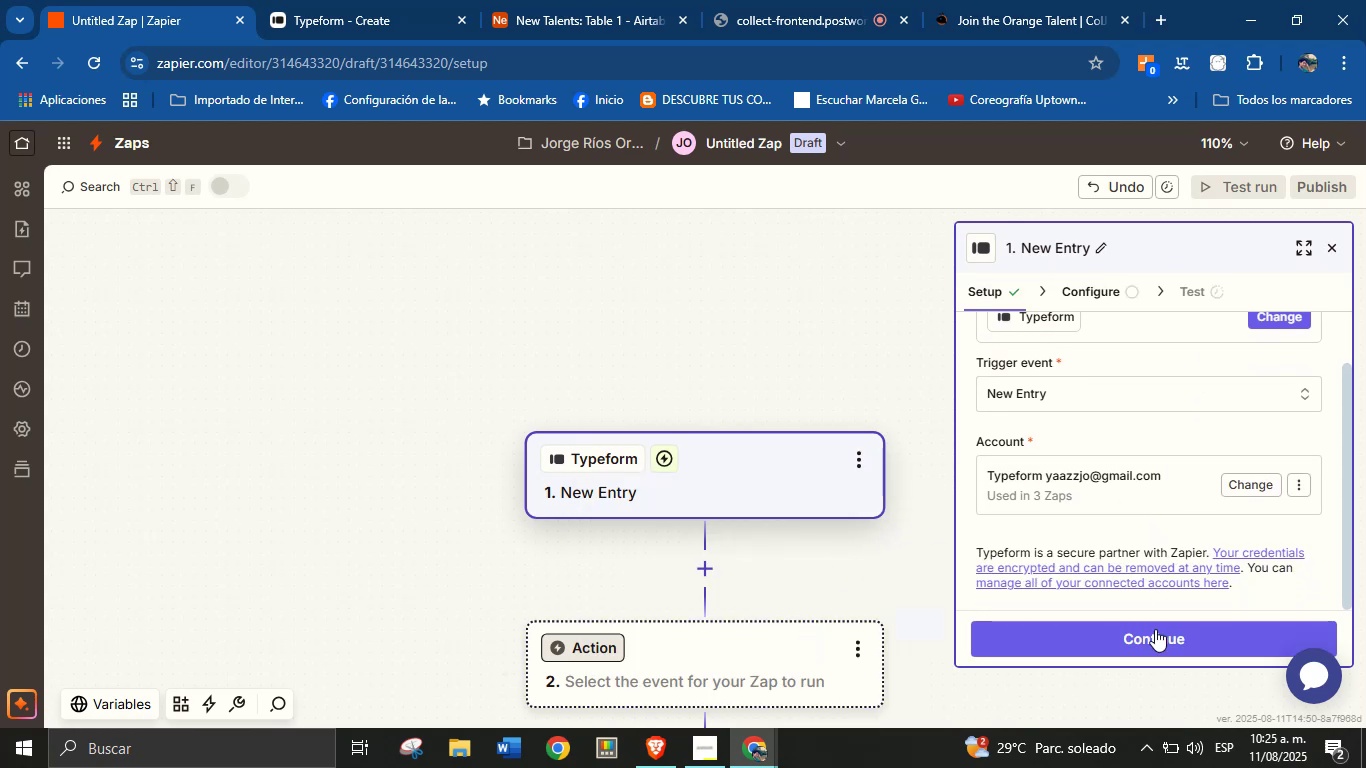 
left_click([1157, 647])
 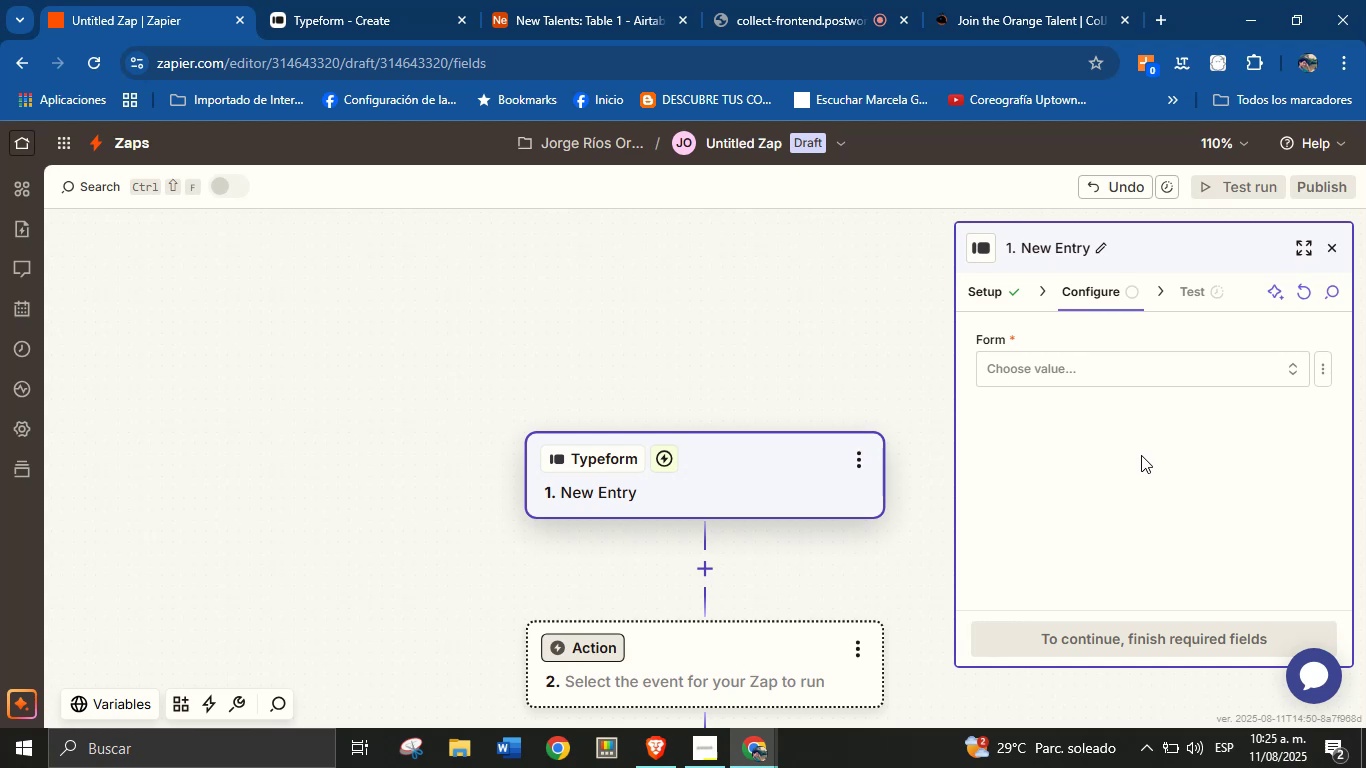 
left_click([1137, 367])
 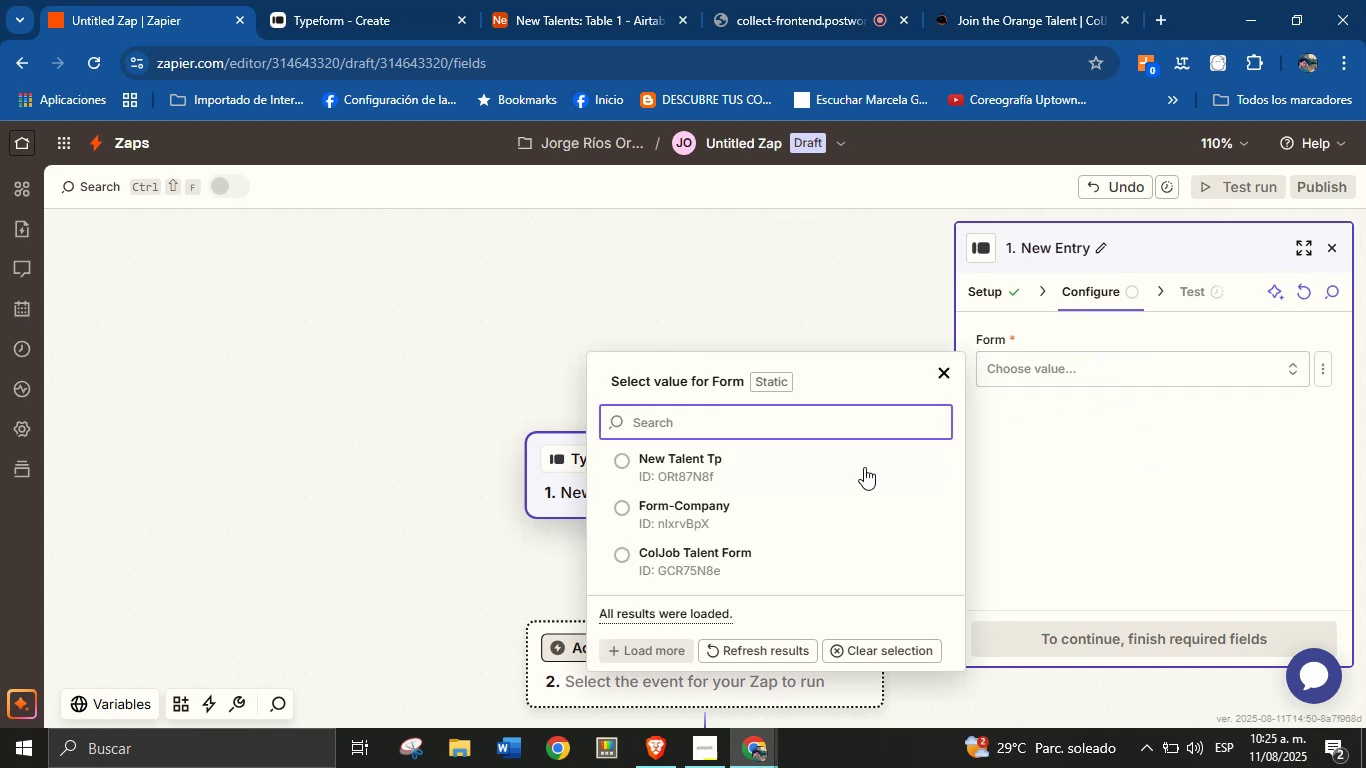 
left_click([746, 473])
 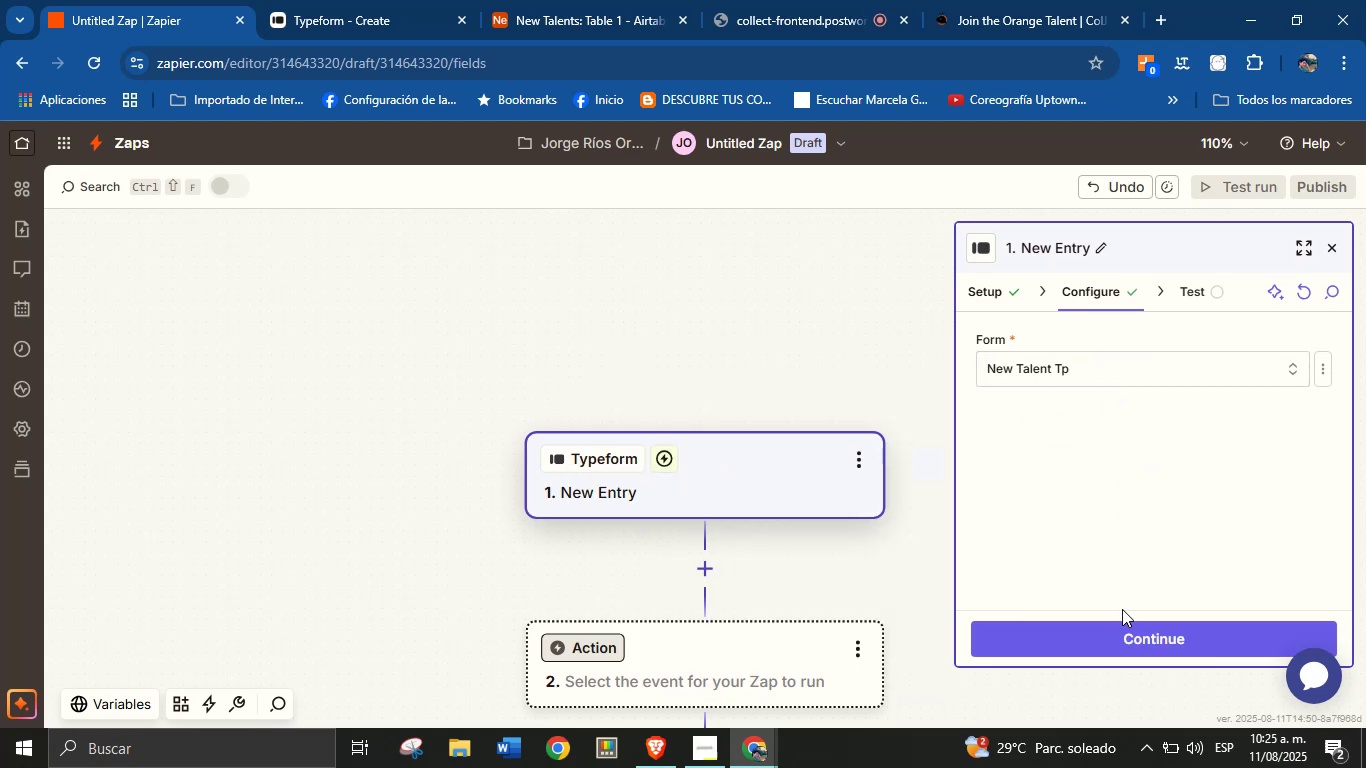 
left_click([1124, 630])
 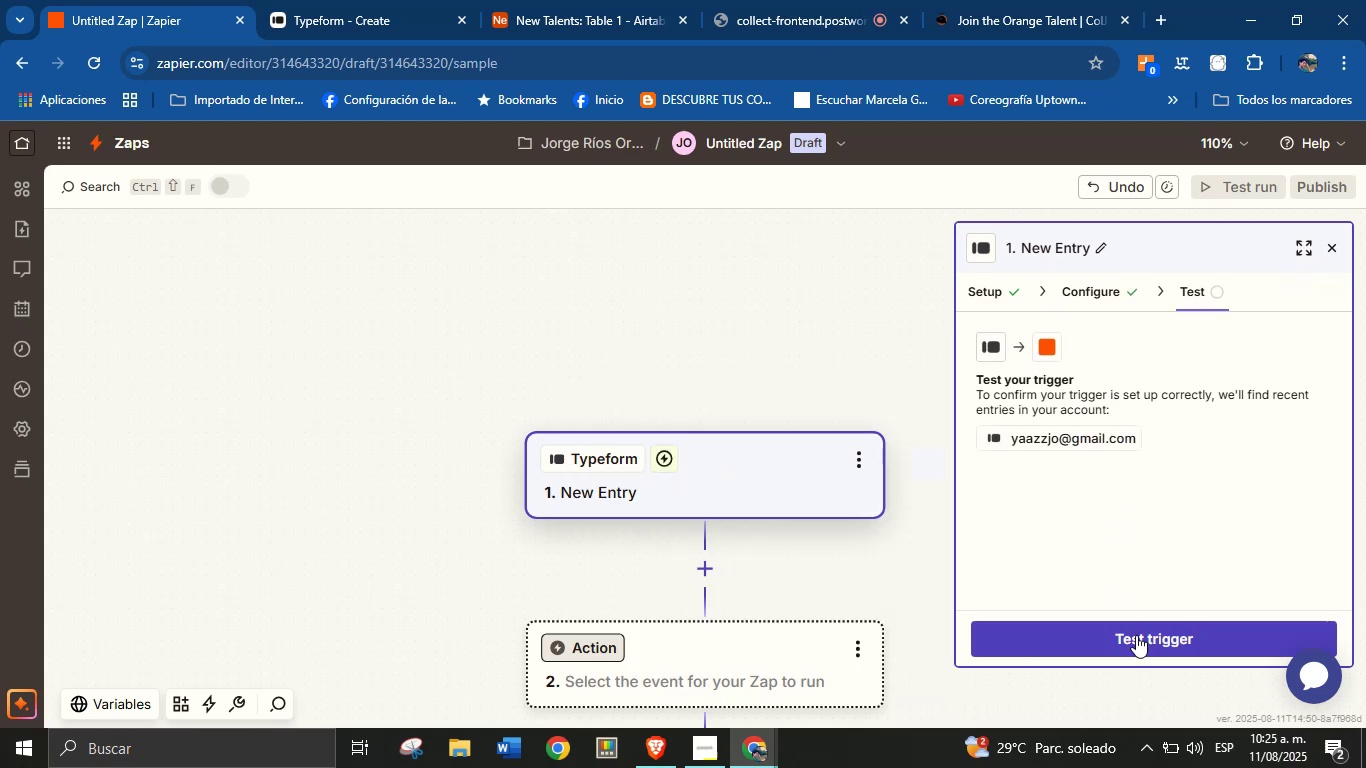 
left_click([1136, 638])
 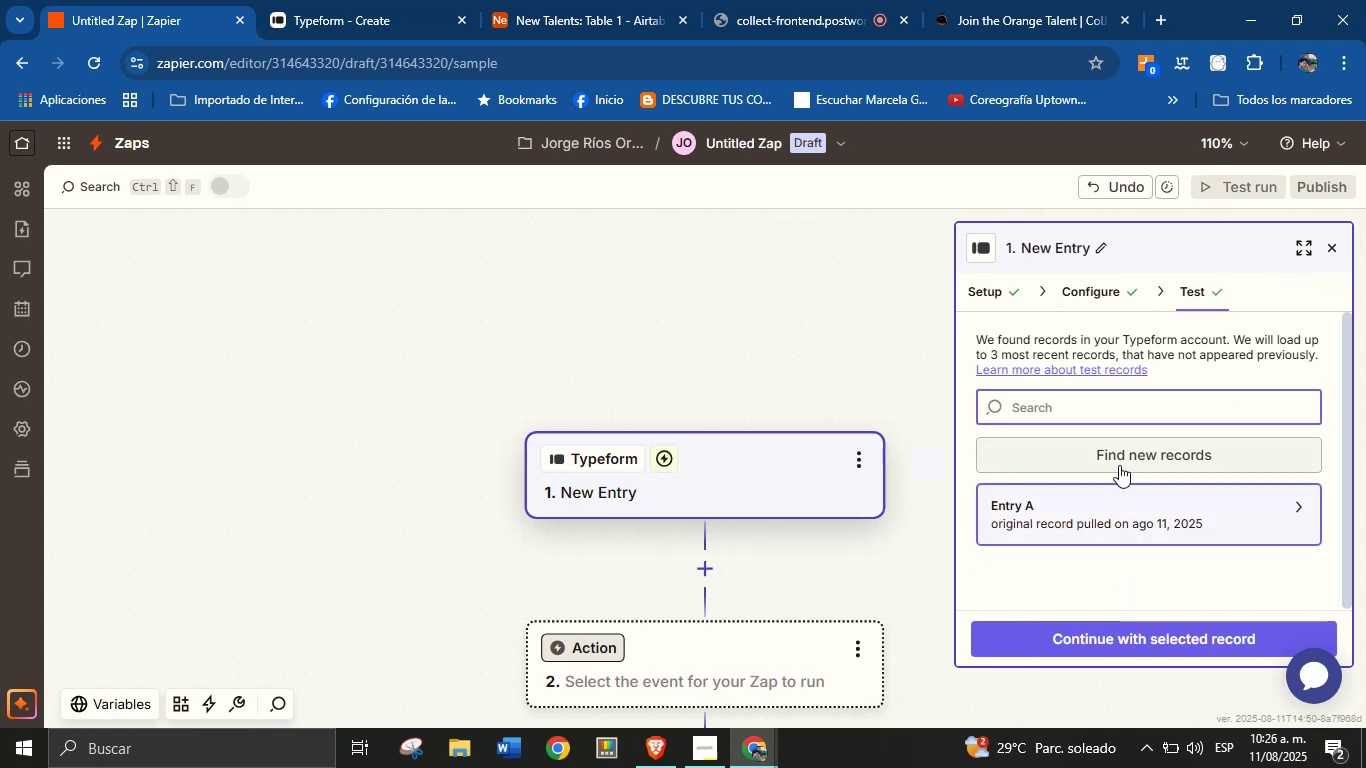 
left_click([1132, 636])
 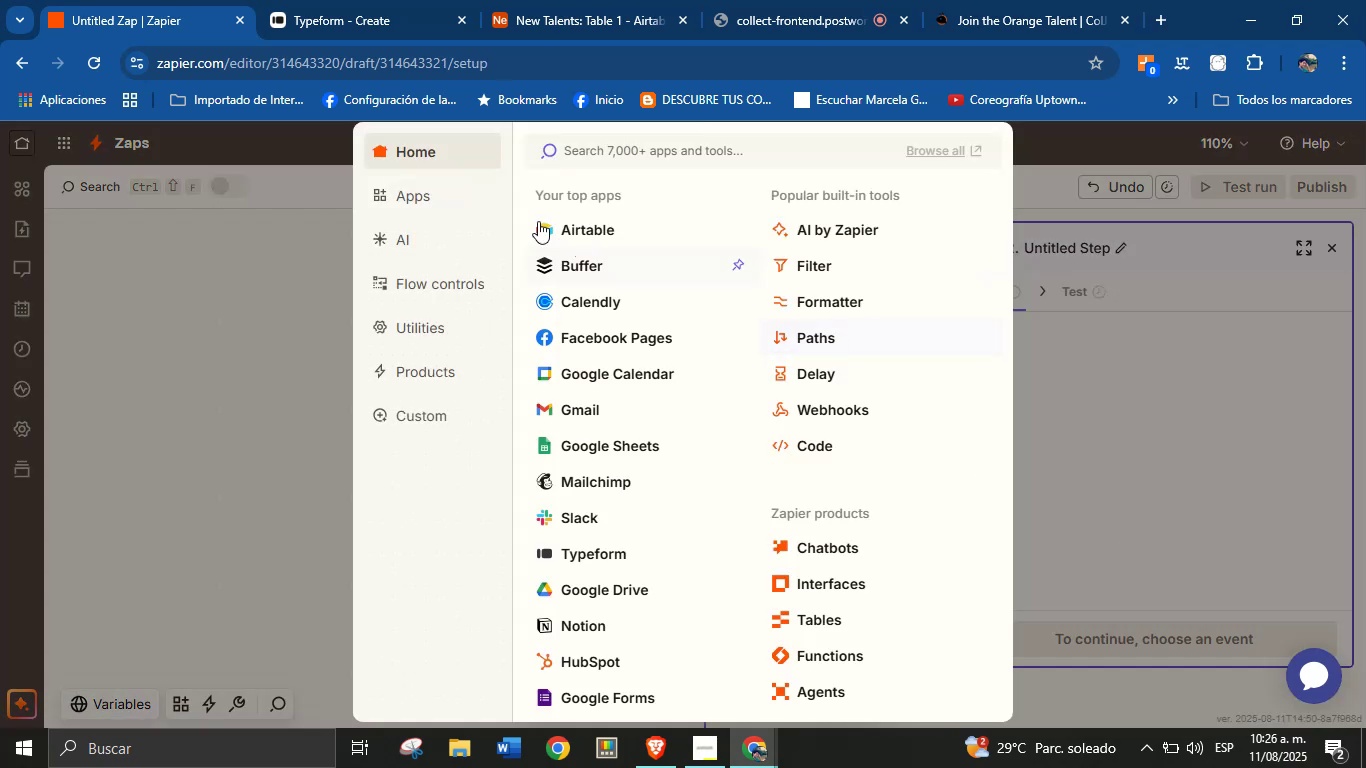 
left_click([601, 223])
 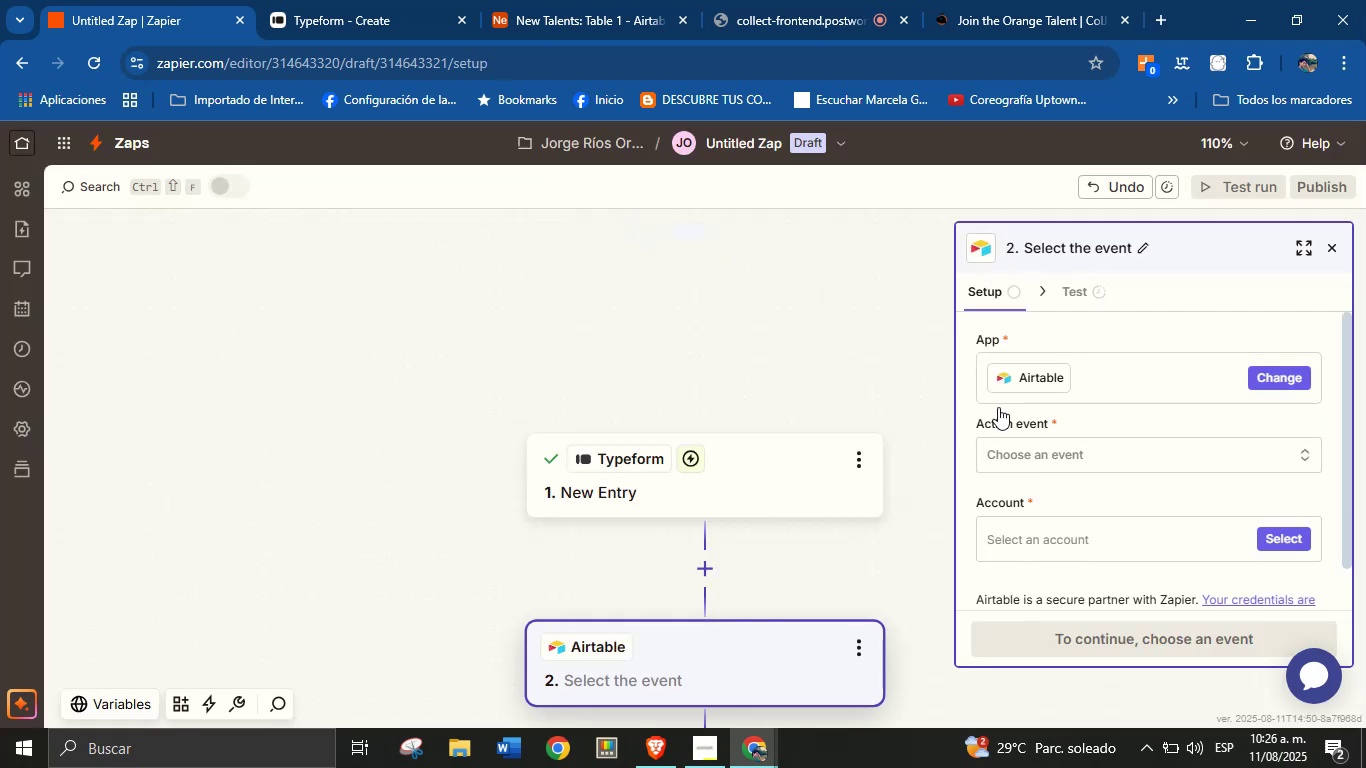 
left_click([1041, 452])
 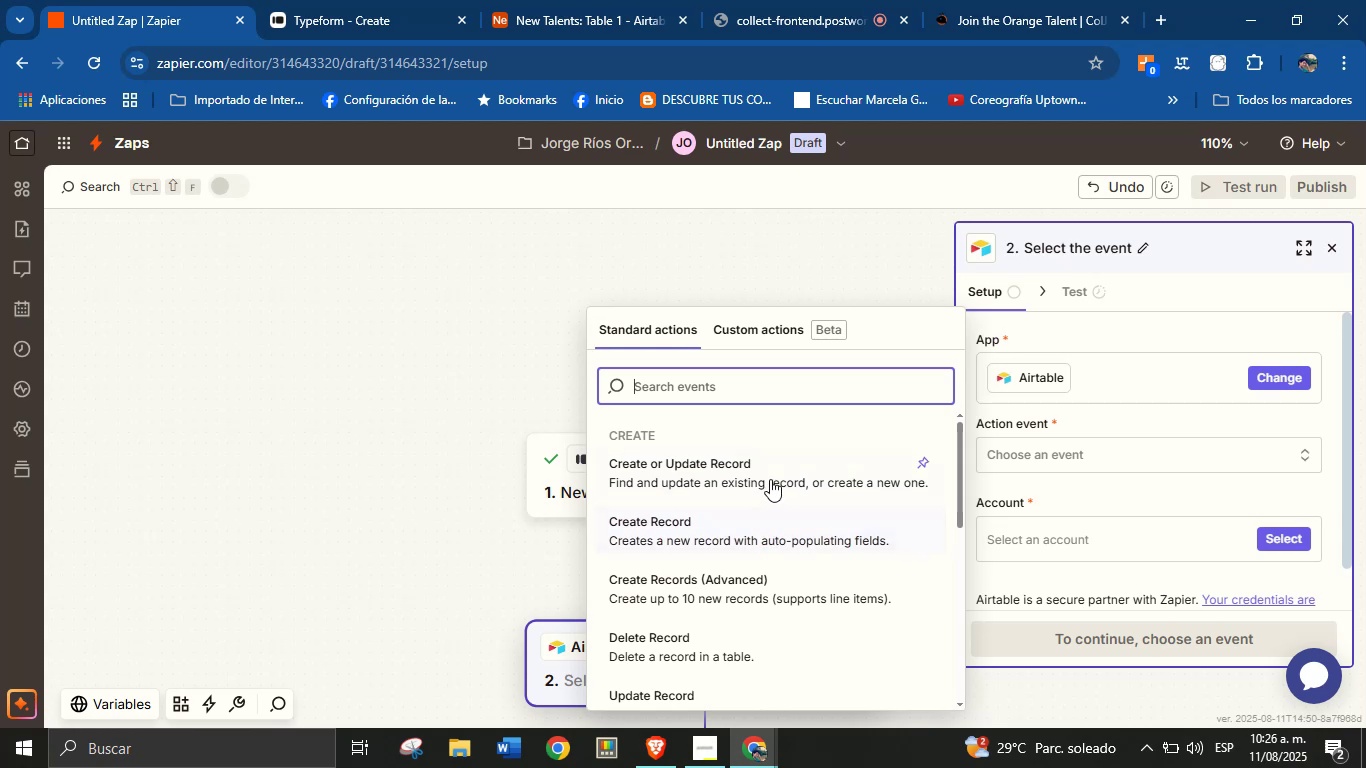 
wait(6.45)
 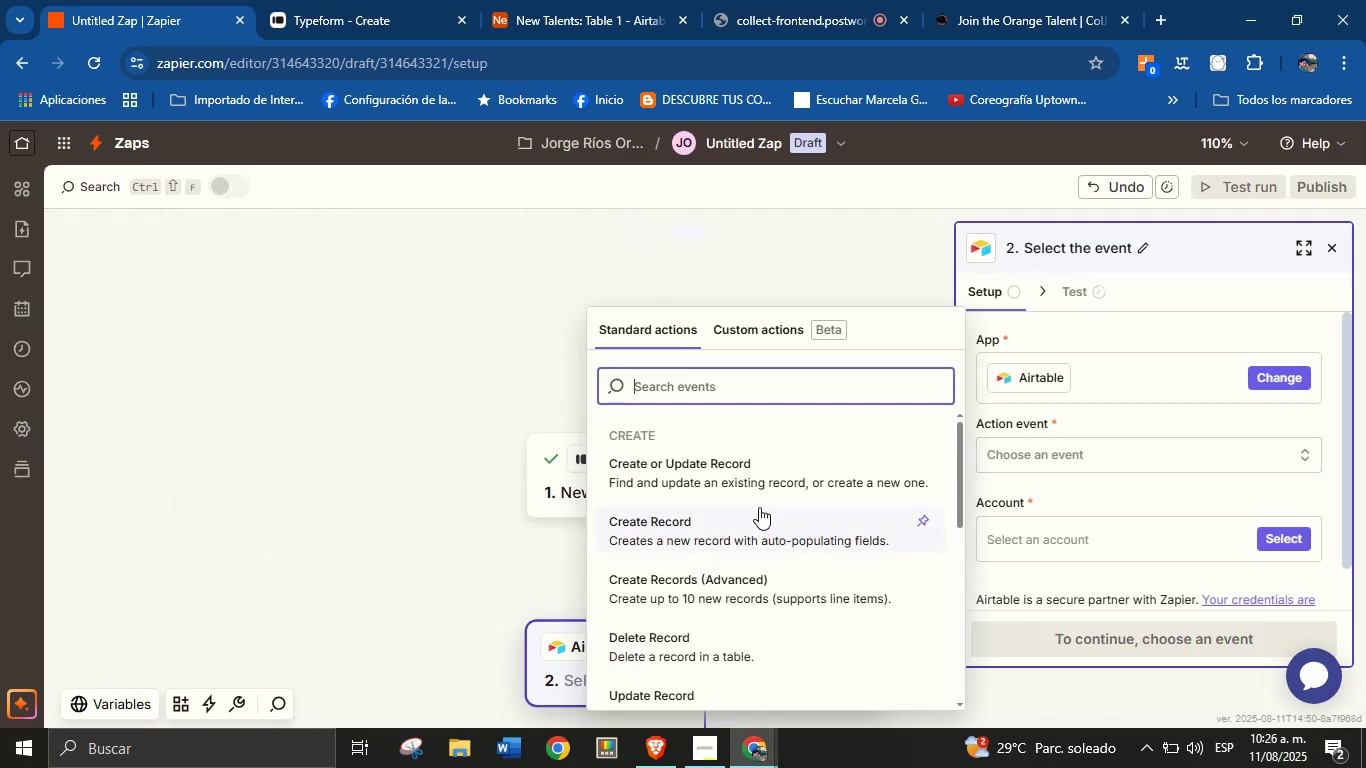 
left_click([771, 531])
 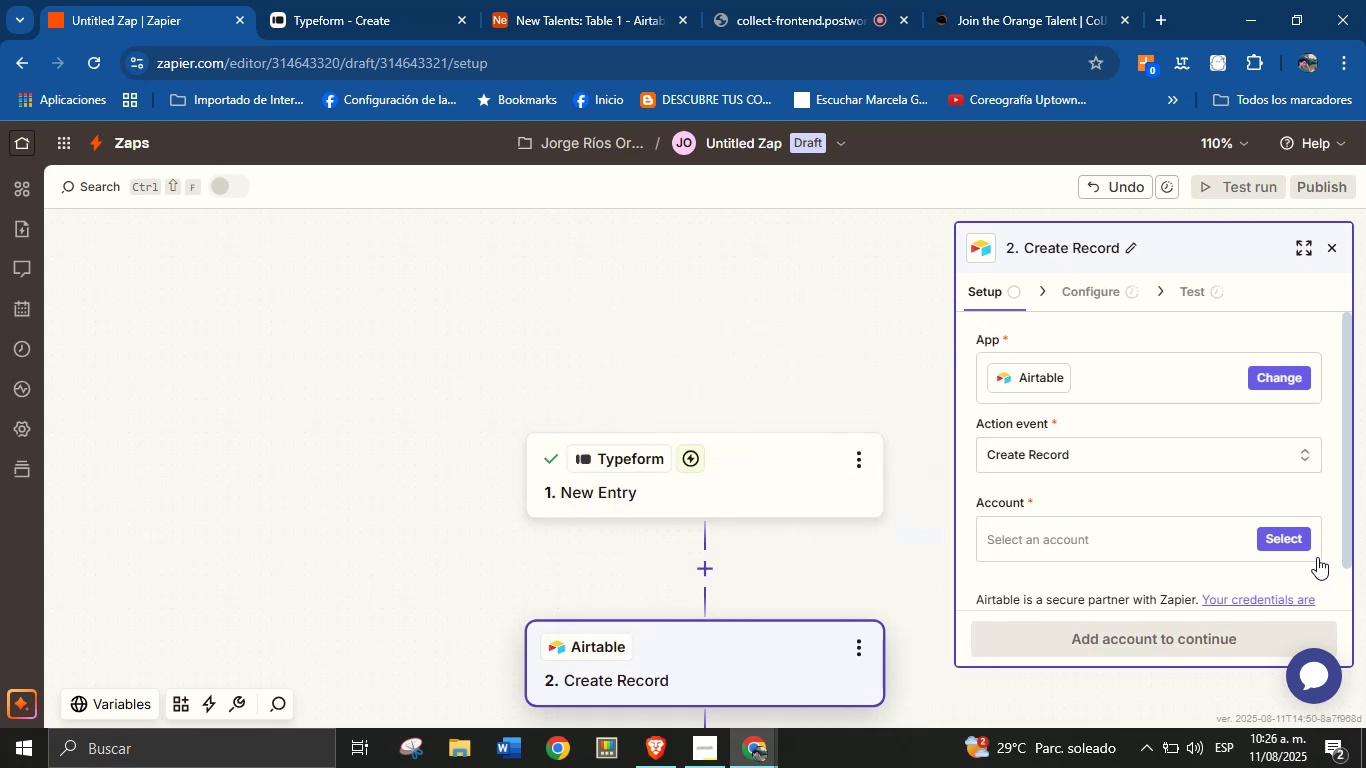 
left_click([1293, 546])
 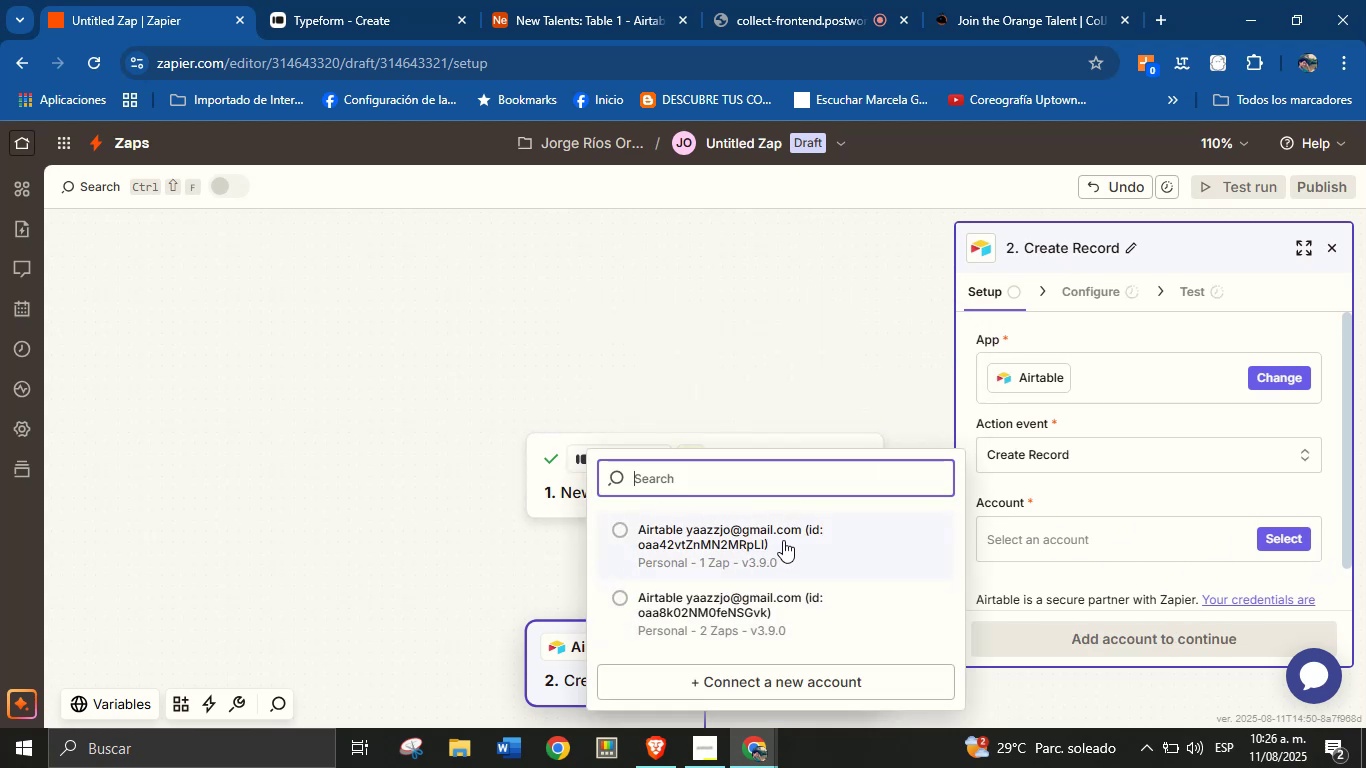 
left_click([795, 544])
 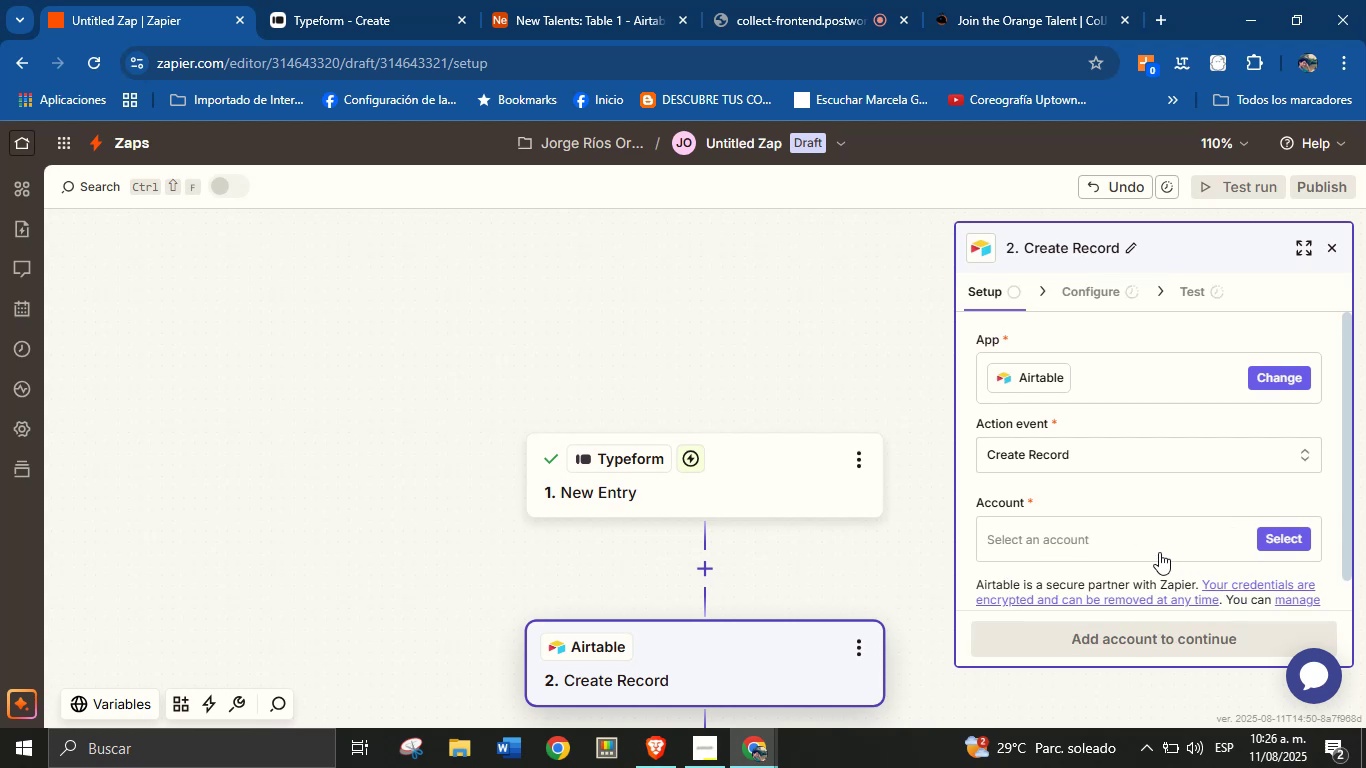 
scroll: coordinate [1179, 476], scroll_direction: down, amount: 2.0
 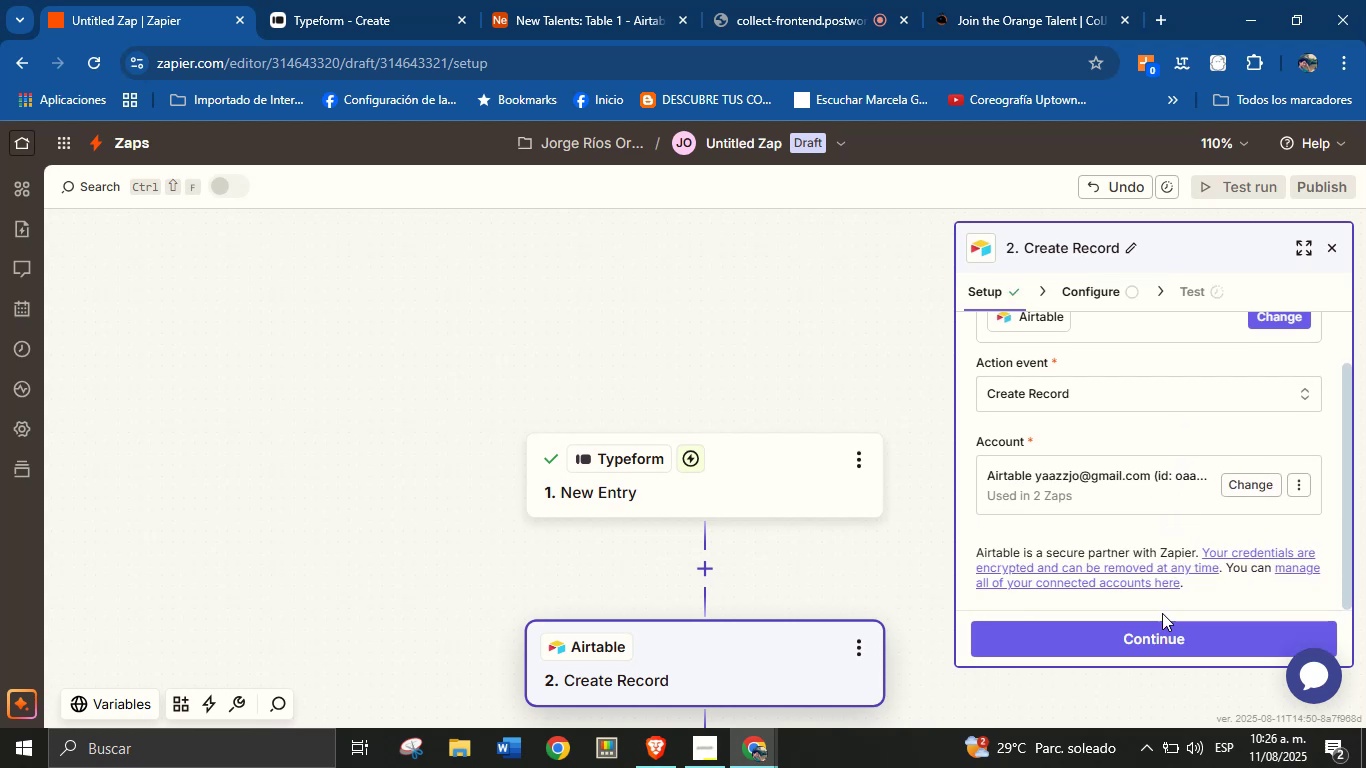 
left_click([1164, 639])
 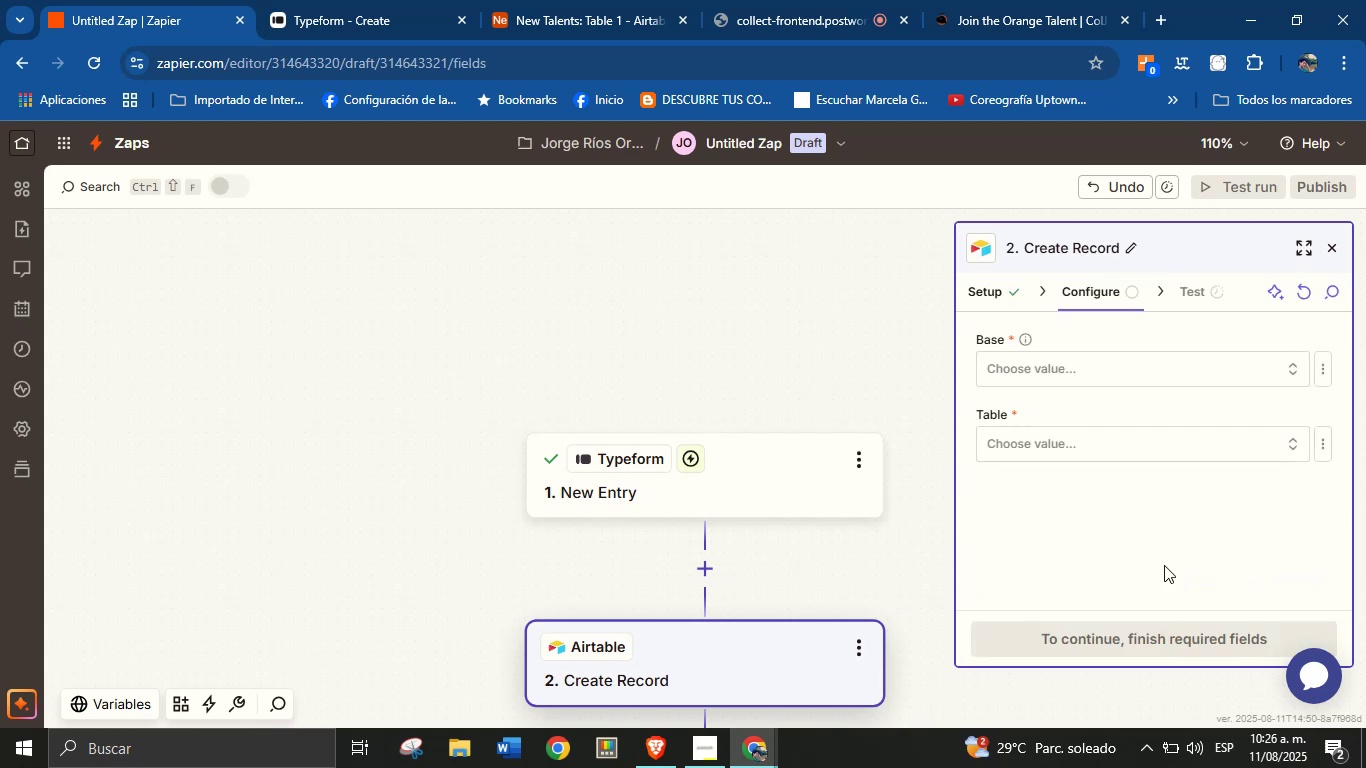 
left_click([1128, 368])
 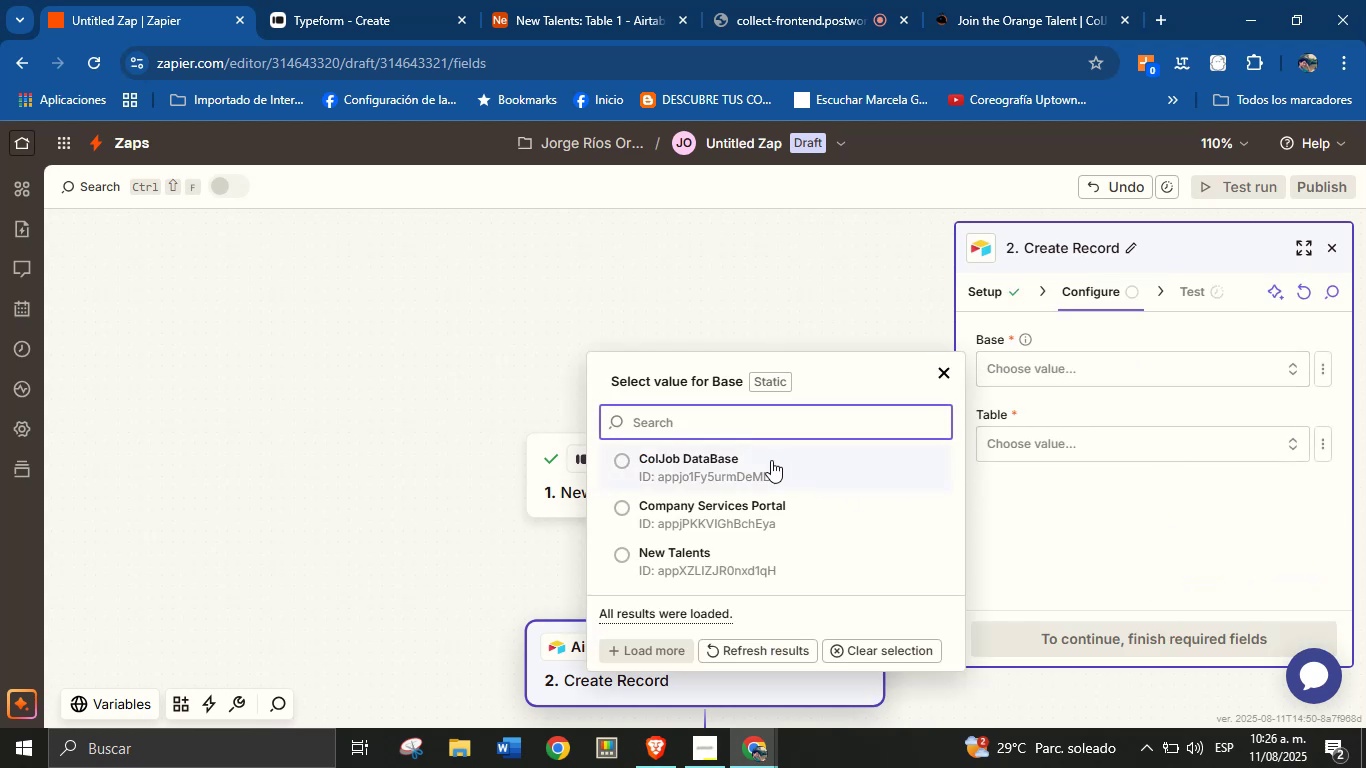 
scroll: coordinate [773, 497], scroll_direction: down, amount: 1.0
 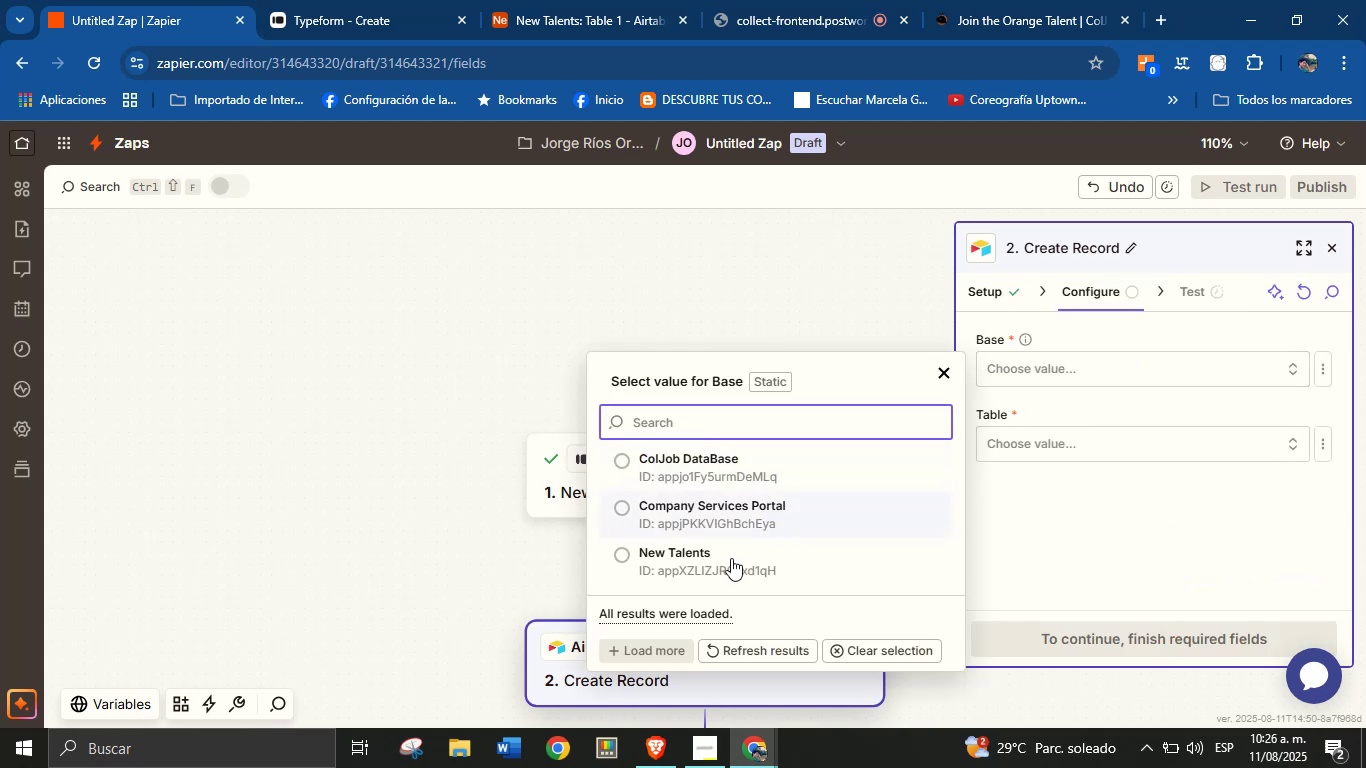 
left_click([723, 568])
 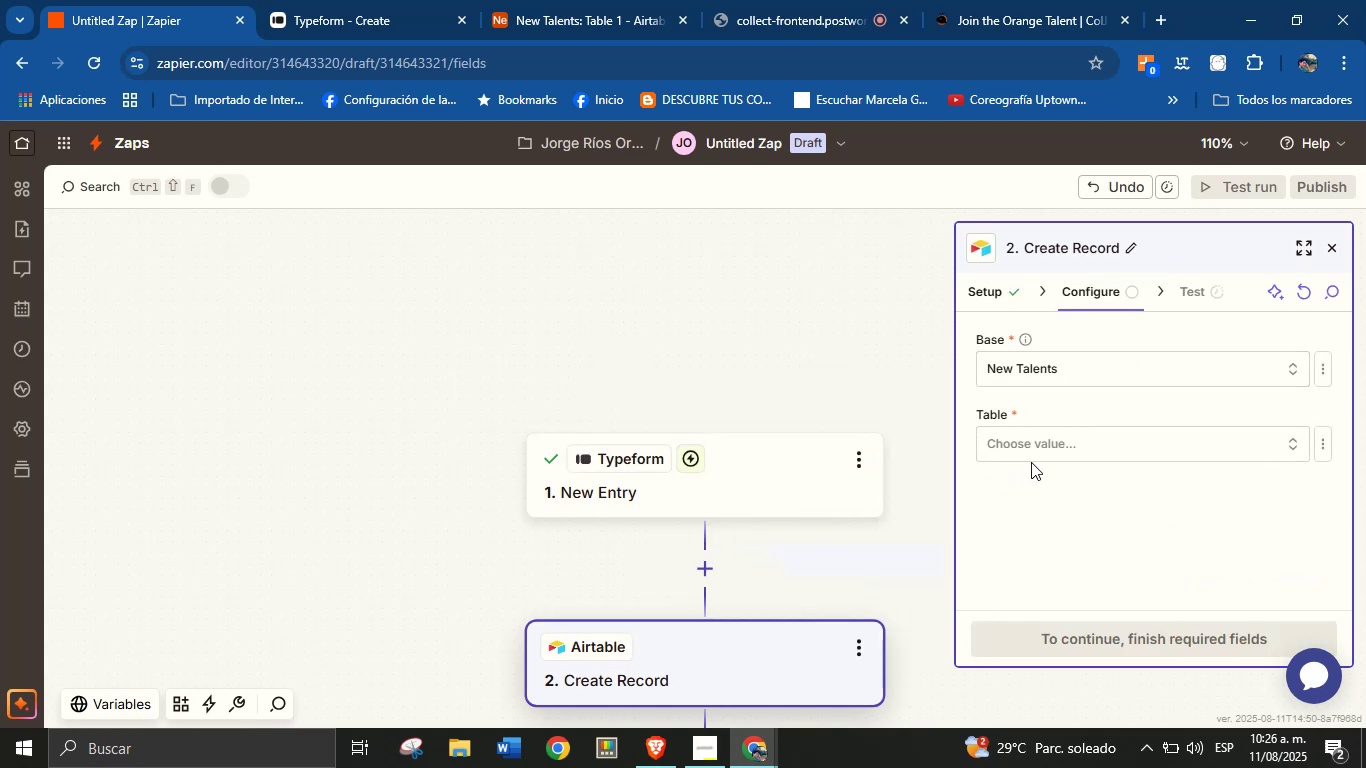 
left_click([1056, 437])
 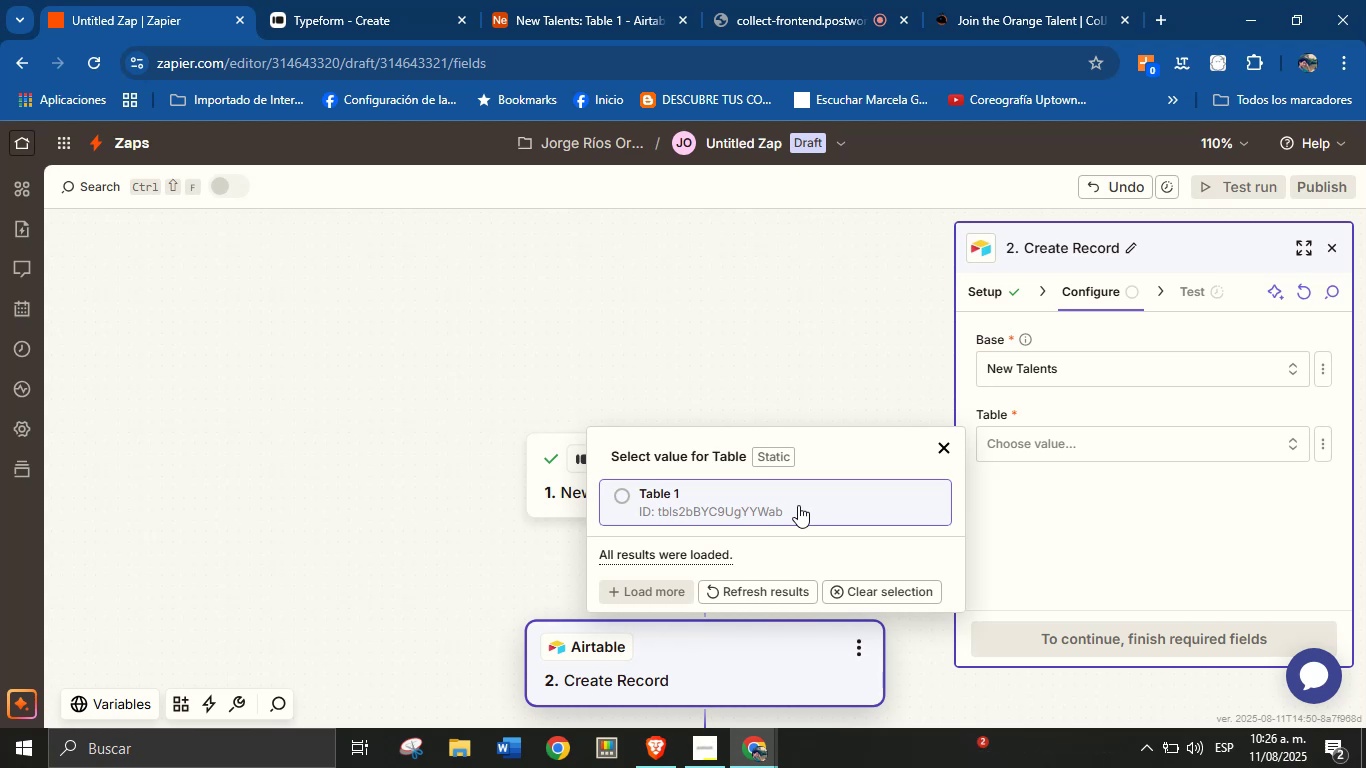 
left_click([775, 503])
 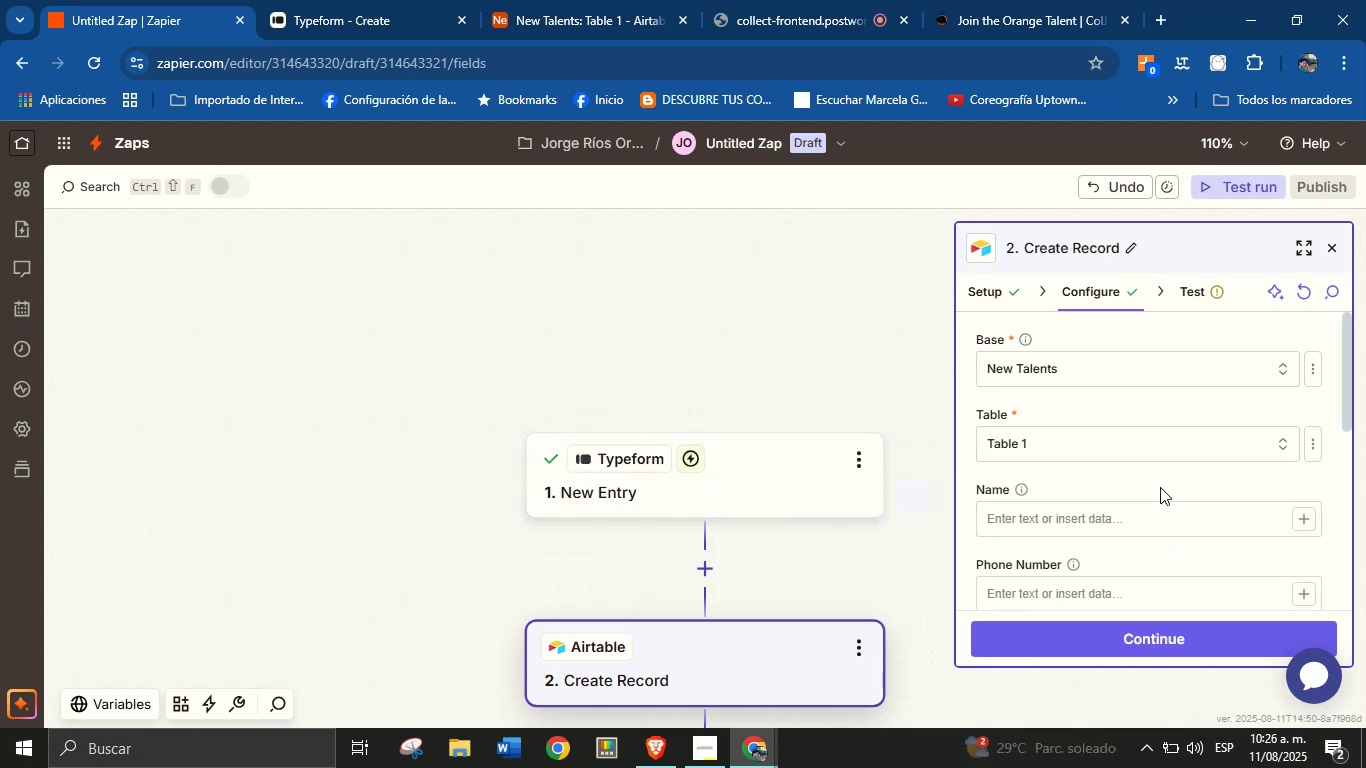 
left_click([1298, 520])
 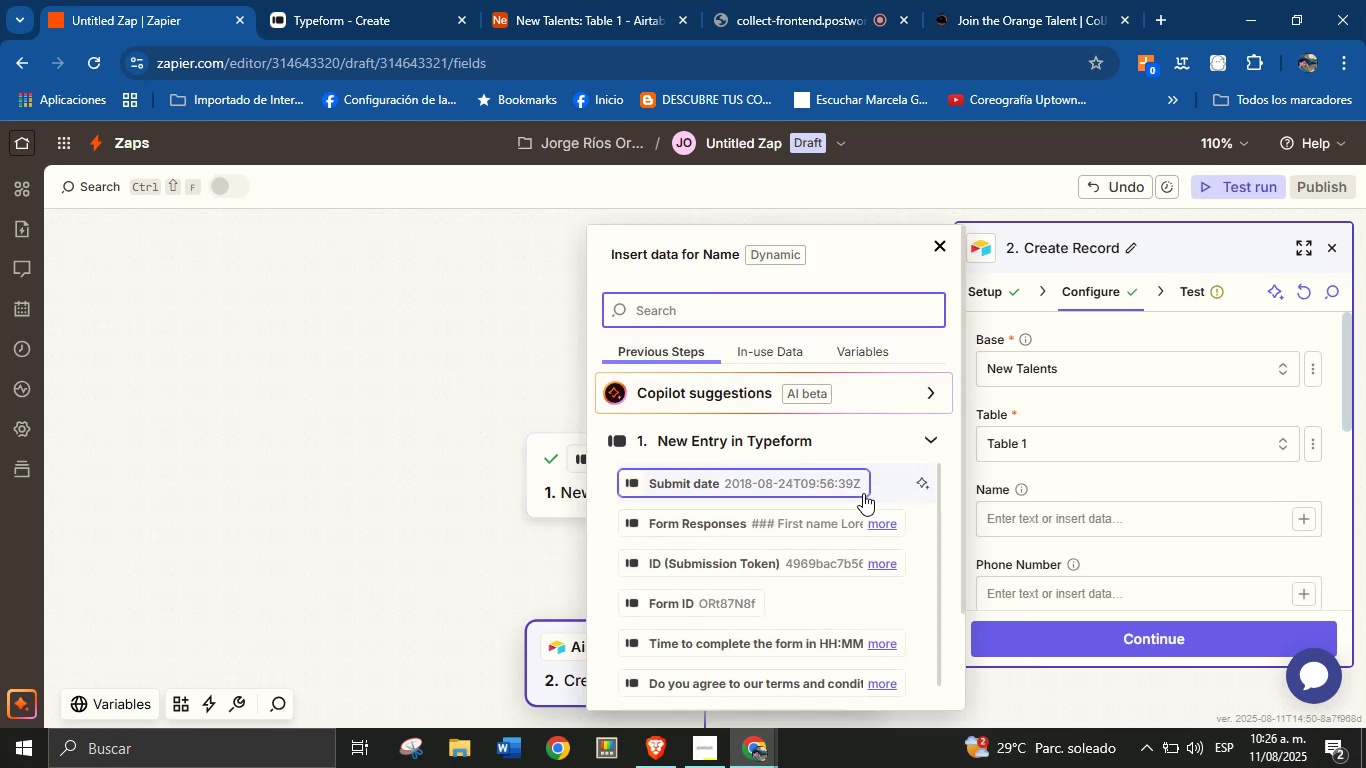 
scroll: coordinate [841, 465], scroll_direction: down, amount: 1.0
 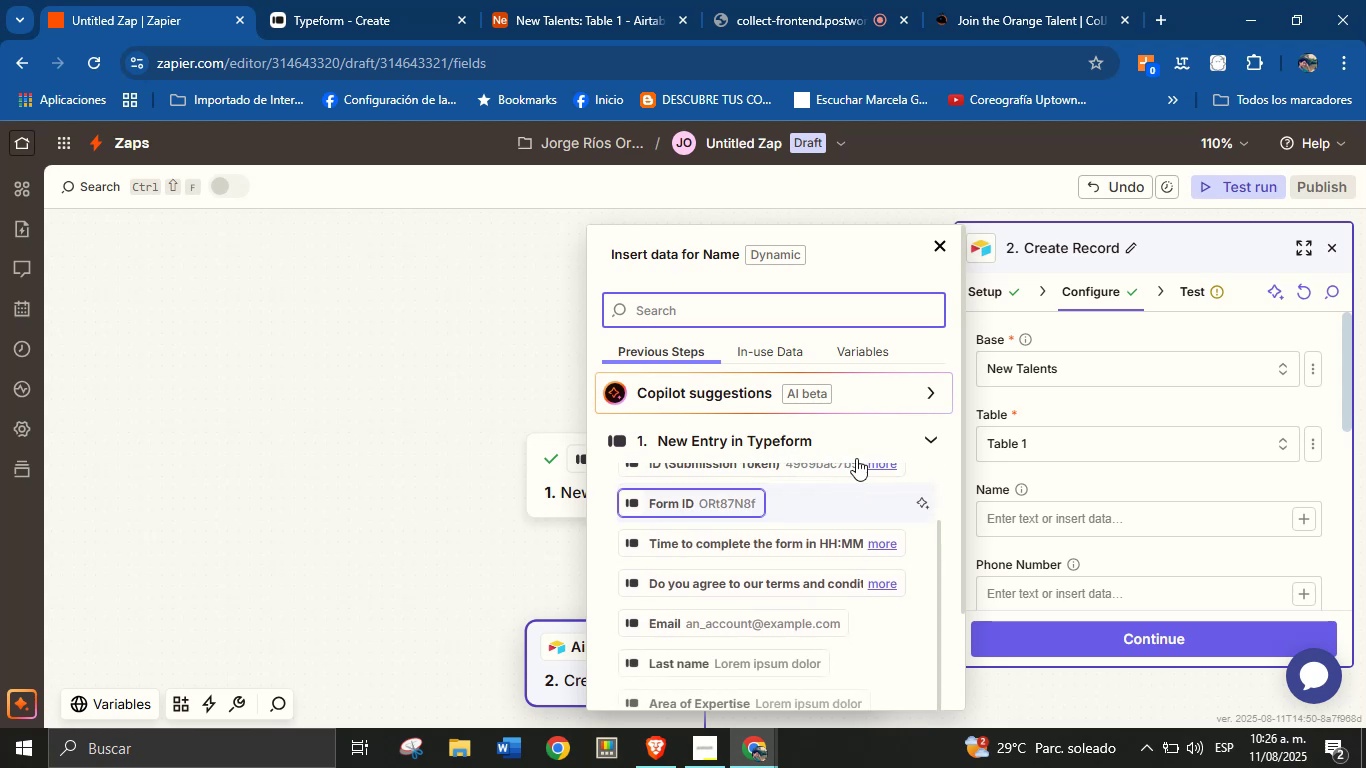 
left_click([860, 448])
 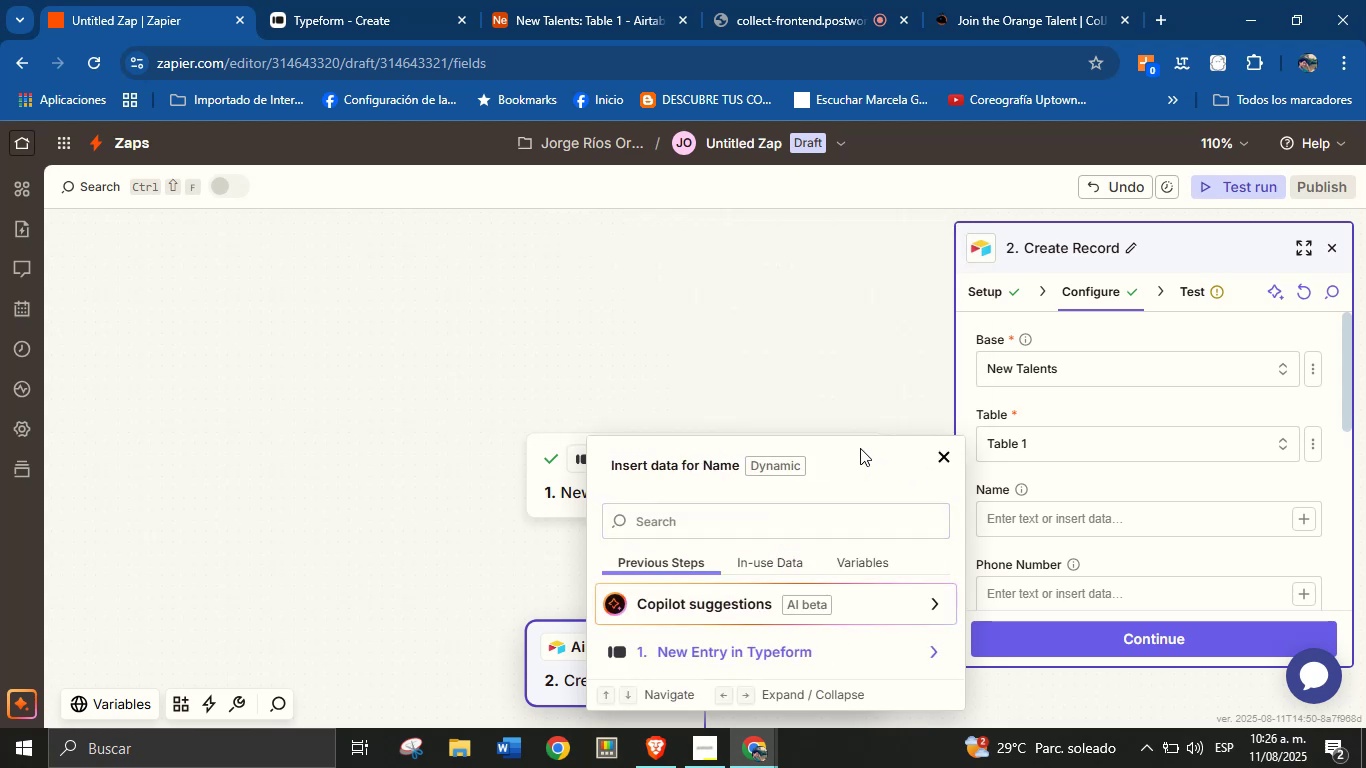 
scroll: coordinate [853, 536], scroll_direction: down, amount: 1.0
 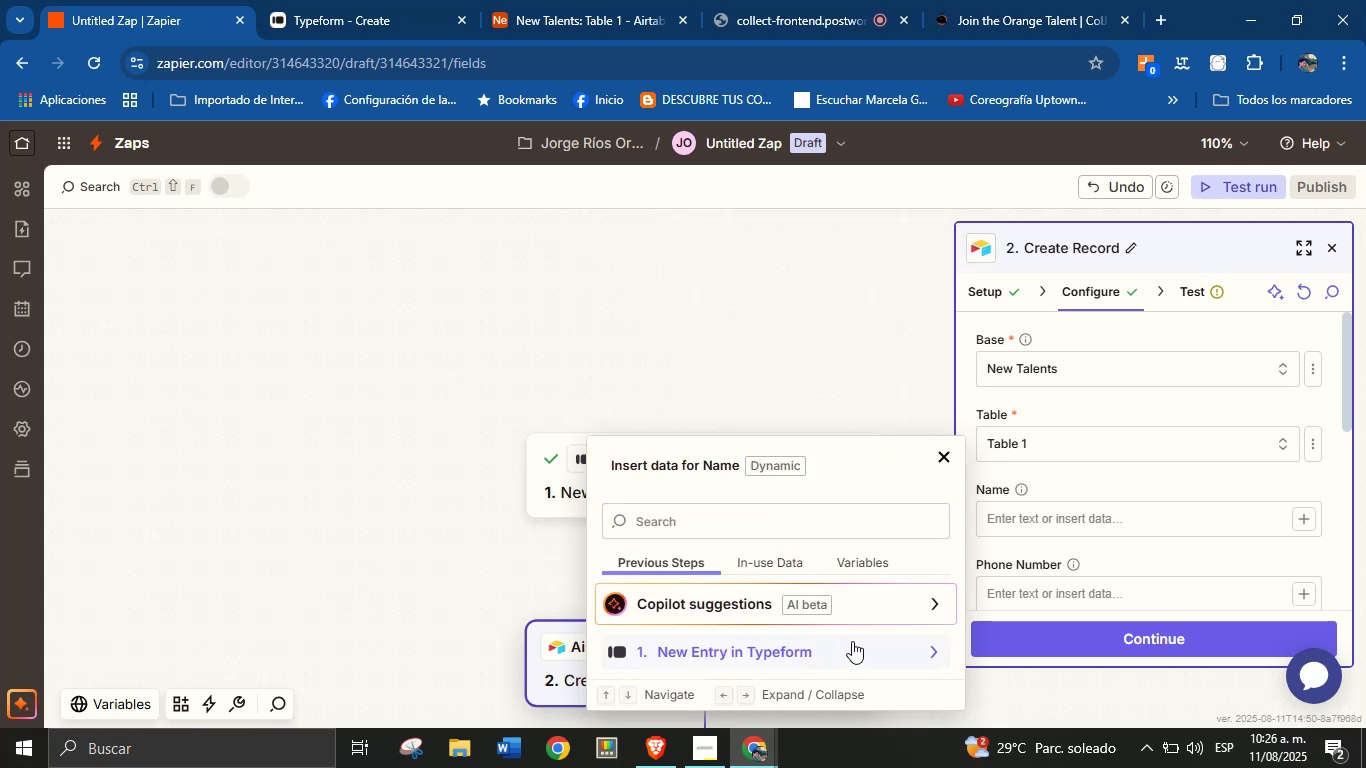 
left_click([852, 641])
 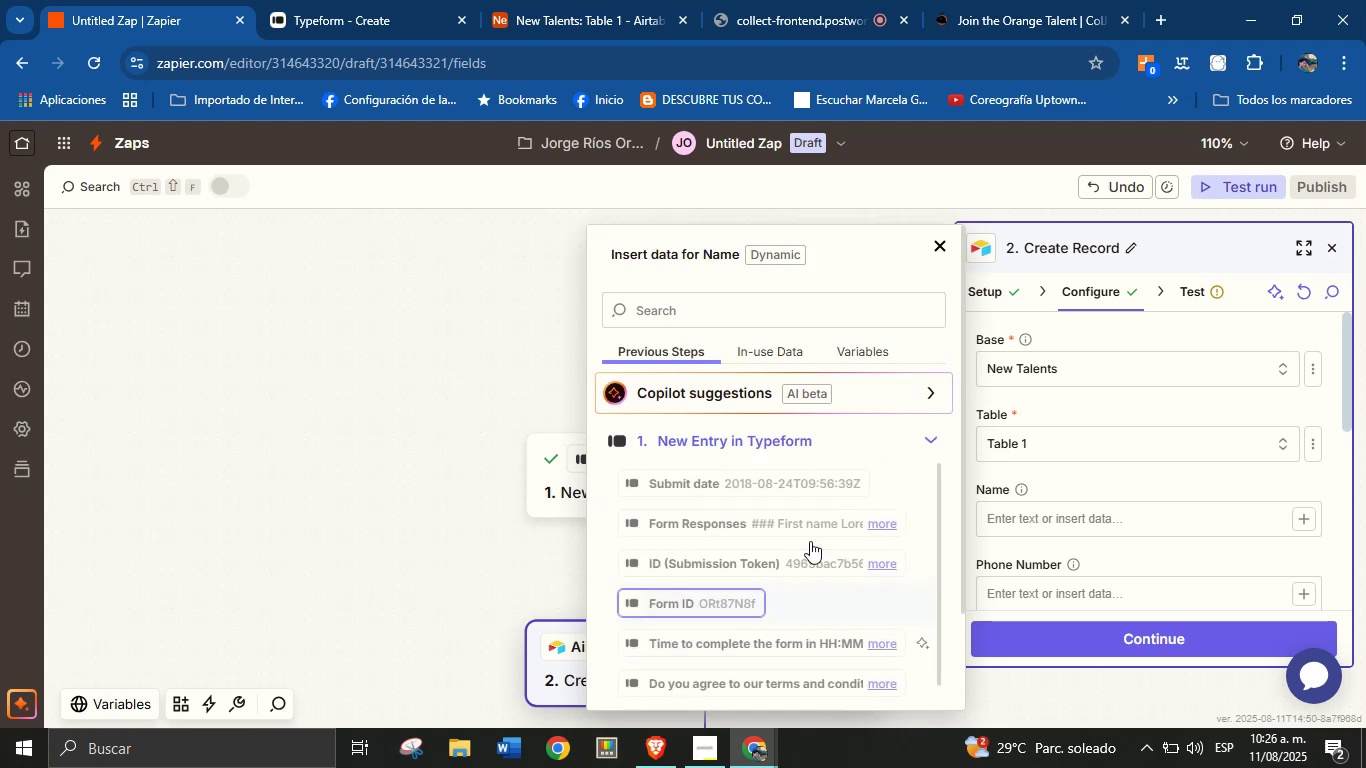 
scroll: coordinate [788, 593], scroll_direction: down, amount: 3.0
 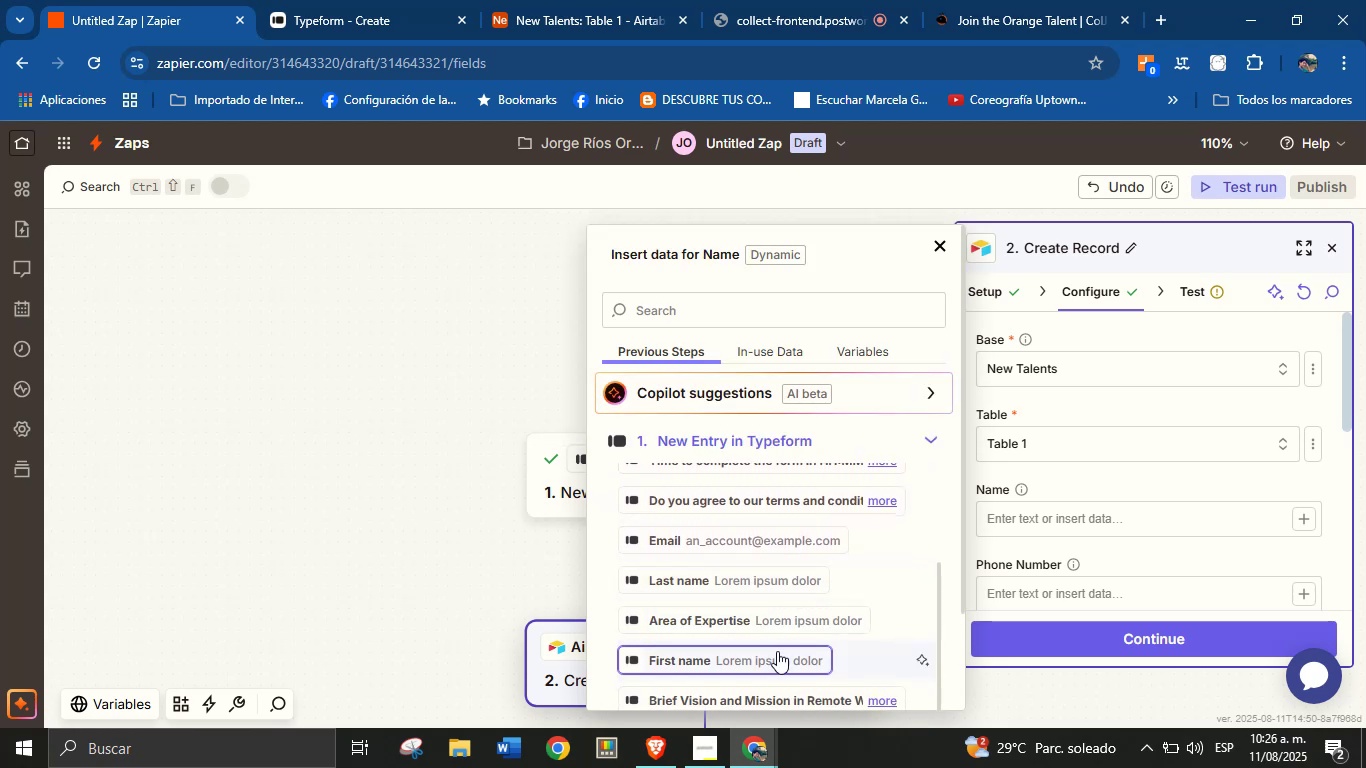 
left_click([777, 651])
 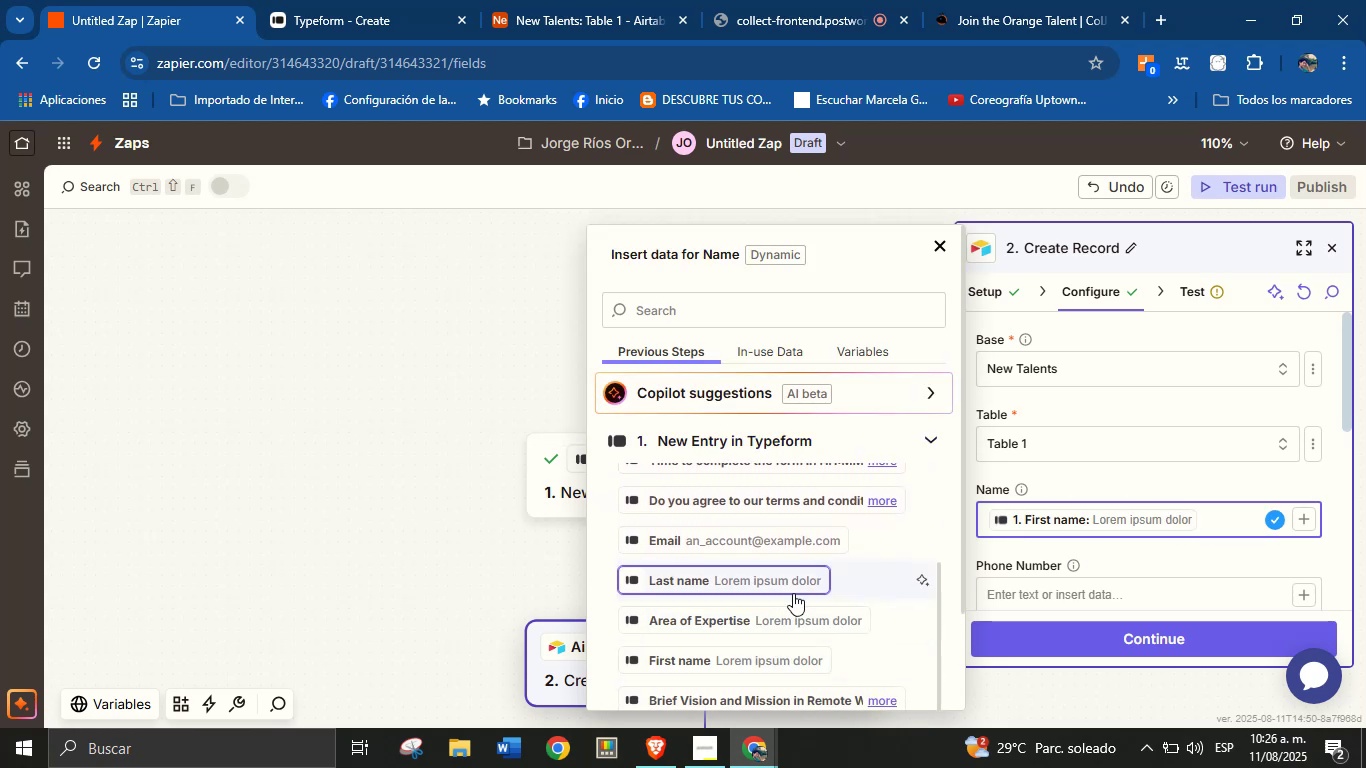 
left_click([767, 578])
 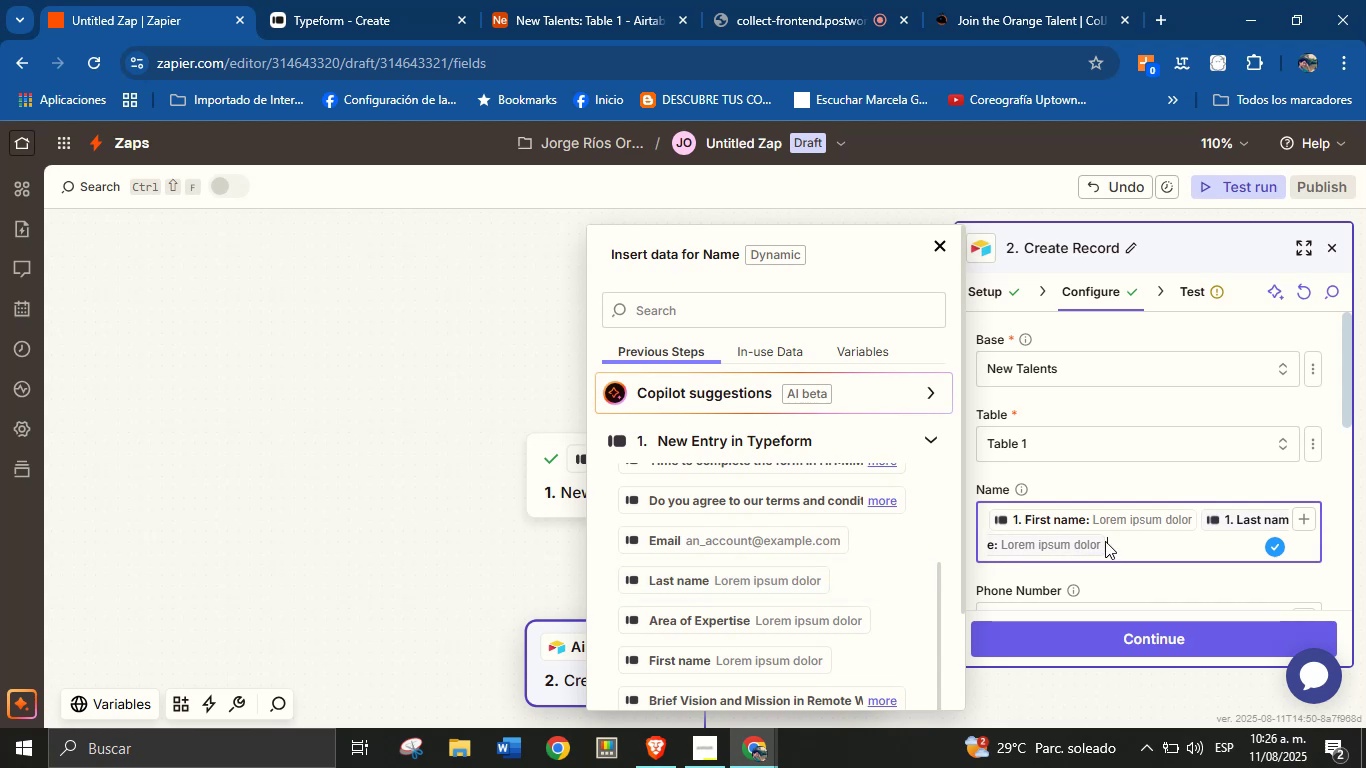 
scroll: coordinate [1142, 540], scroll_direction: down, amount: 1.0
 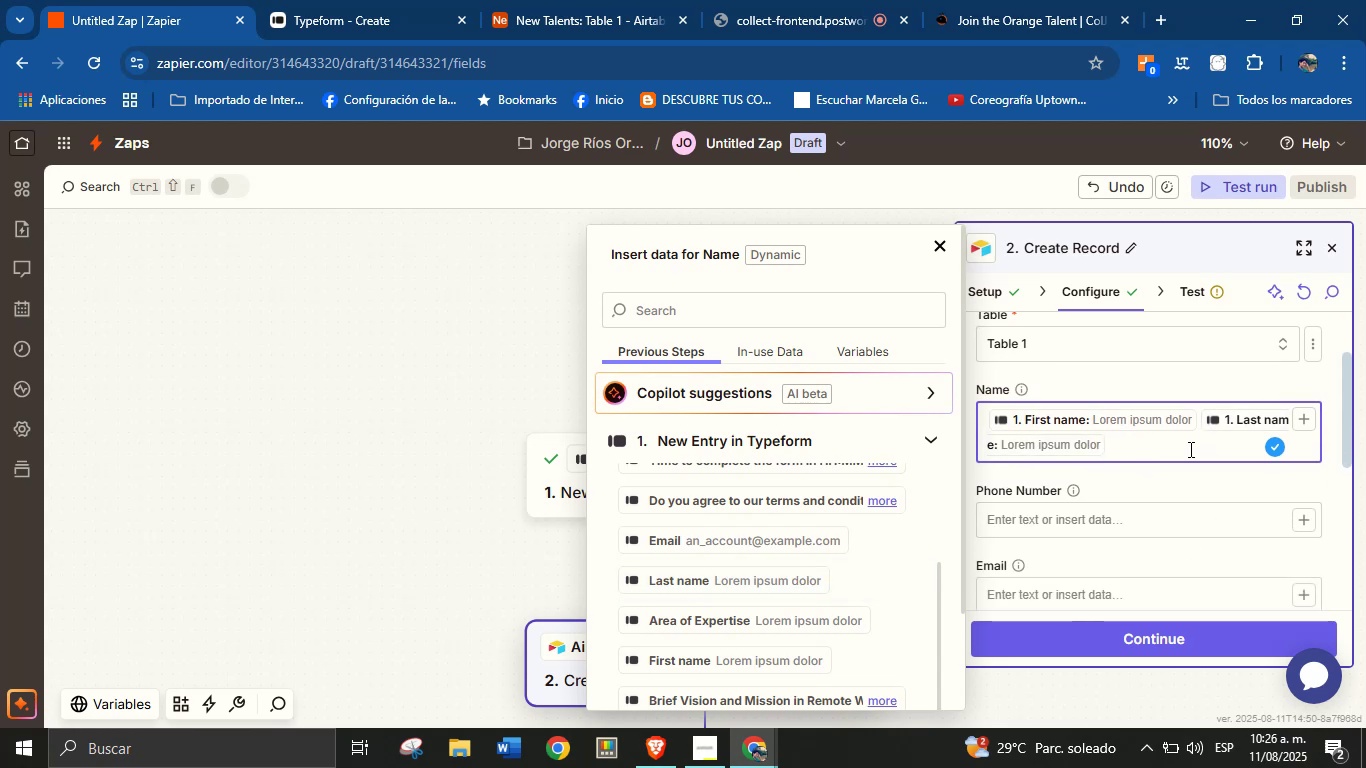 
left_click([1306, 519])
 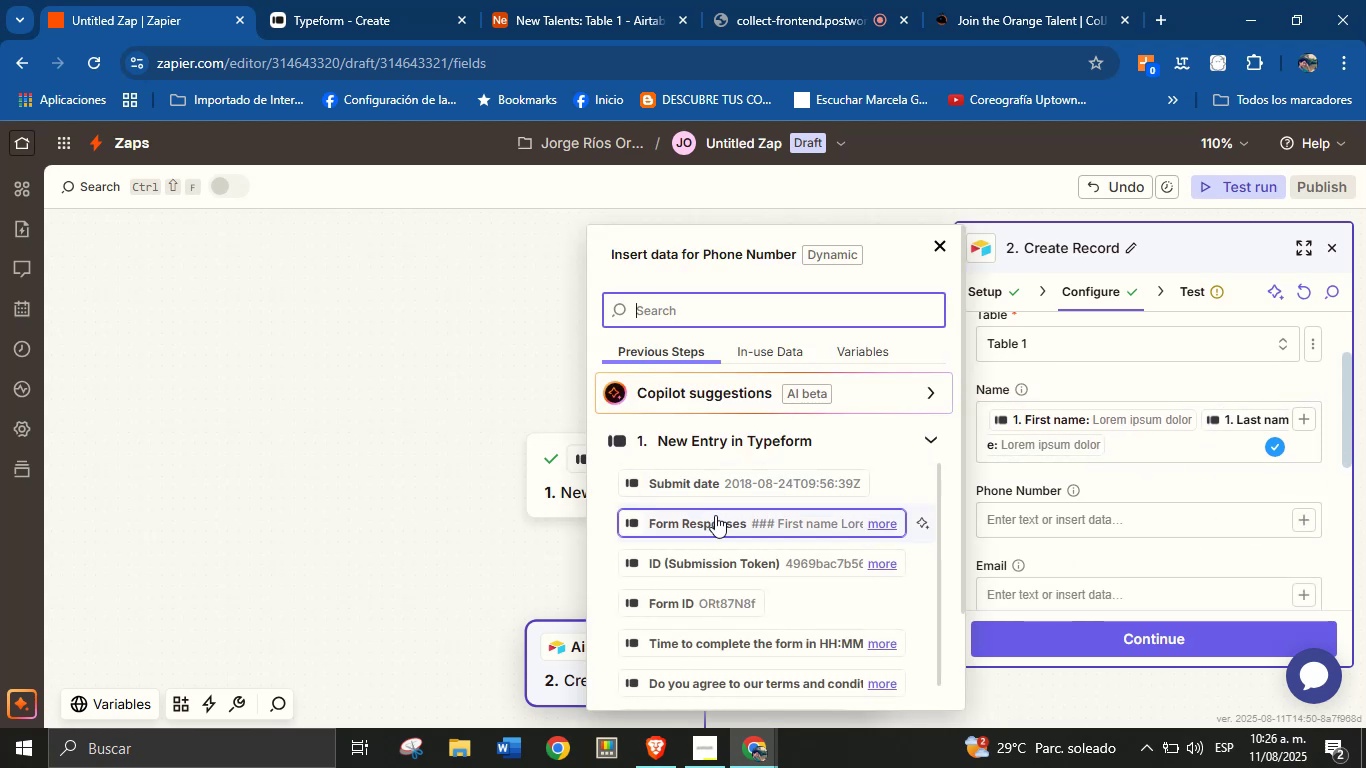 
scroll: coordinate [753, 614], scroll_direction: down, amount: 4.0
 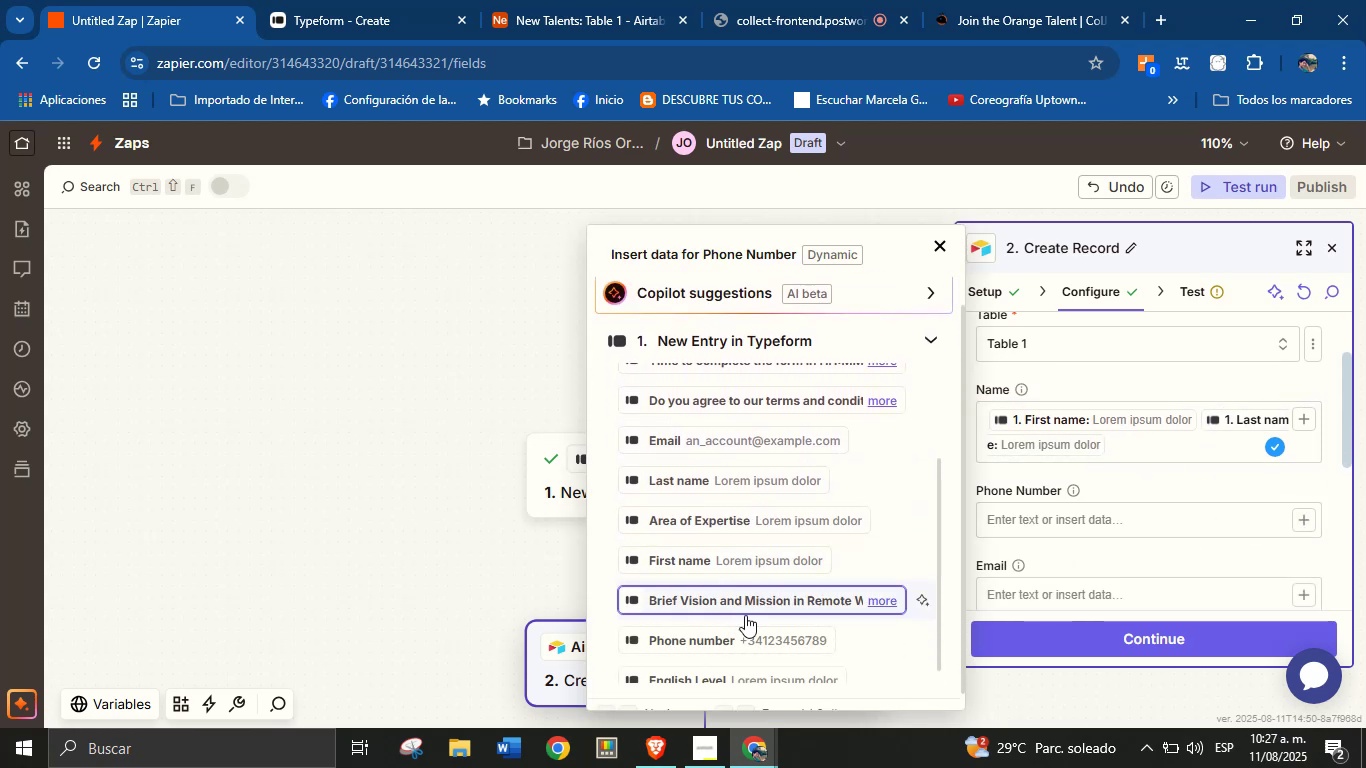 
left_click([740, 632])
 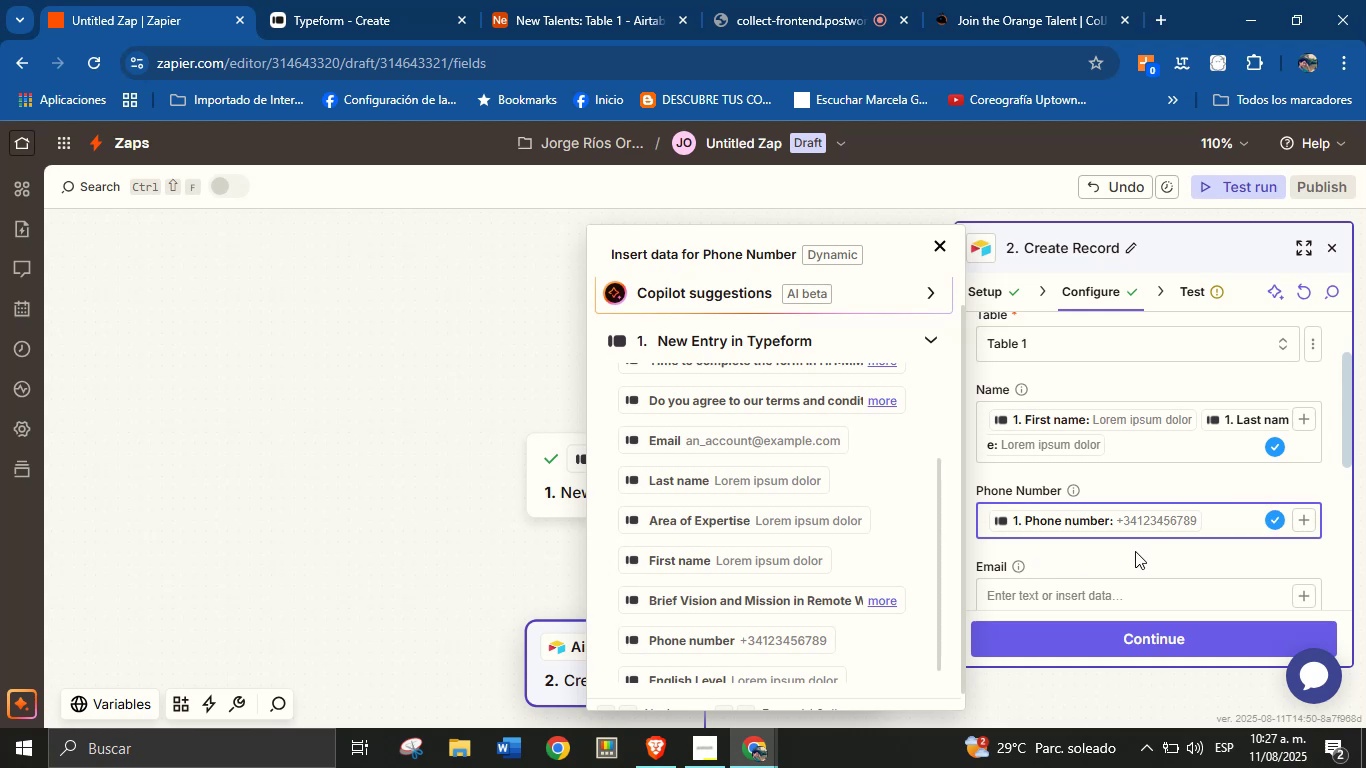 
scroll: coordinate [1169, 556], scroll_direction: down, amount: 1.0
 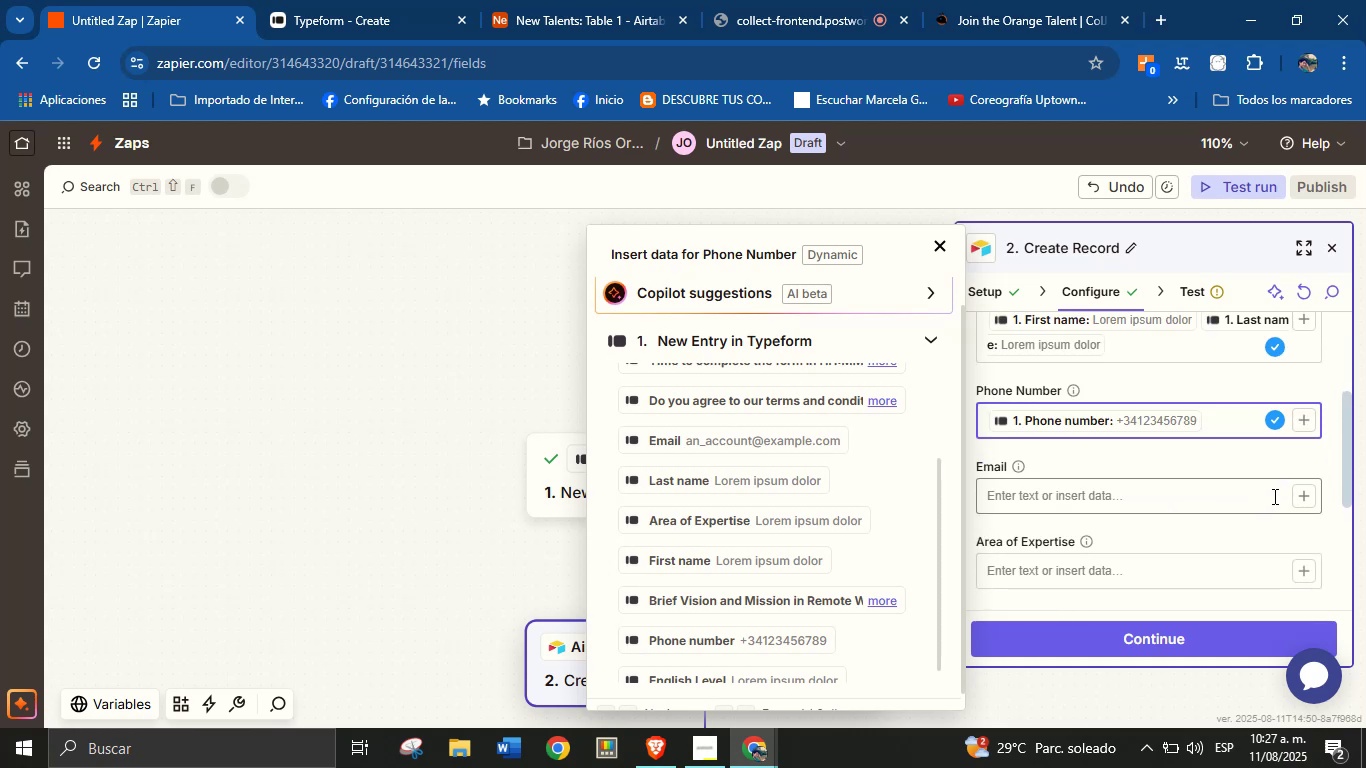 
left_click([1302, 498])
 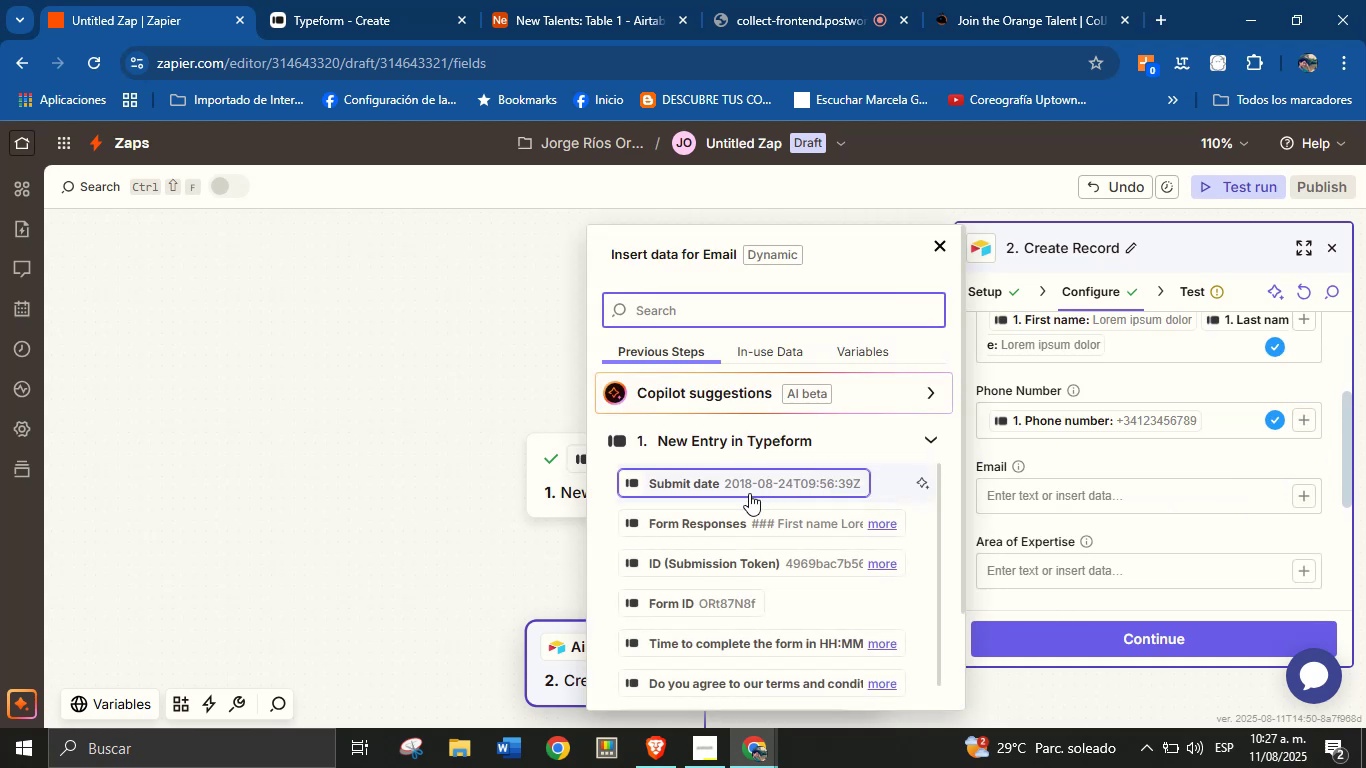 
scroll: coordinate [754, 582], scroll_direction: down, amount: 2.0
 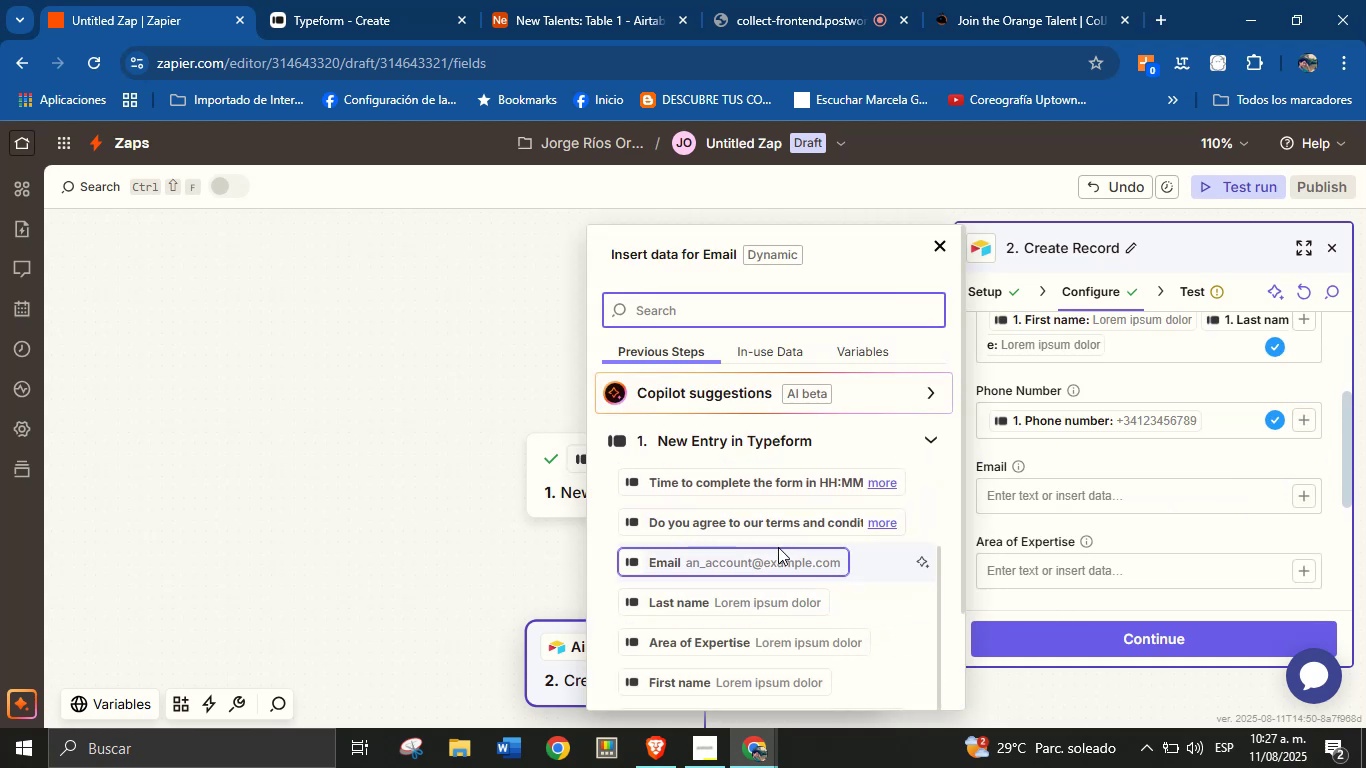 
left_click([775, 554])
 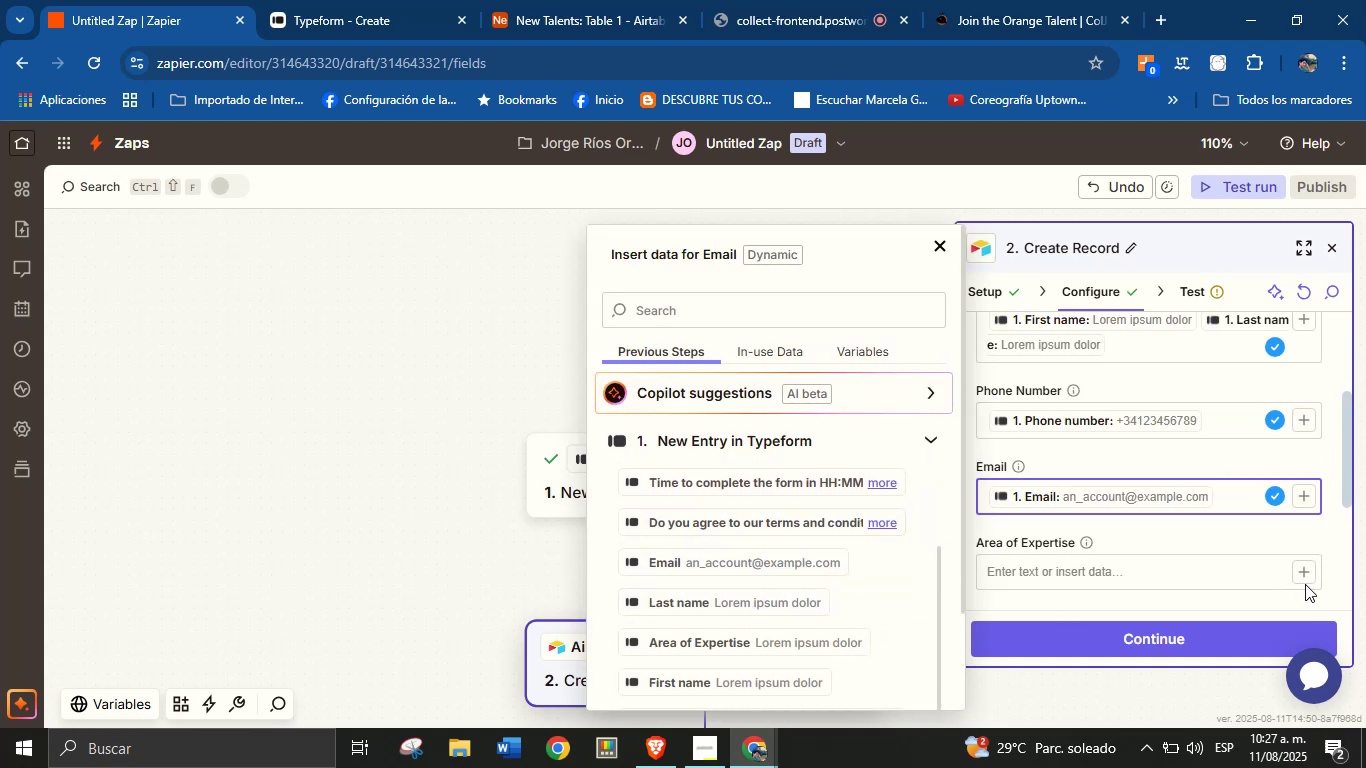 
left_click([1305, 577])
 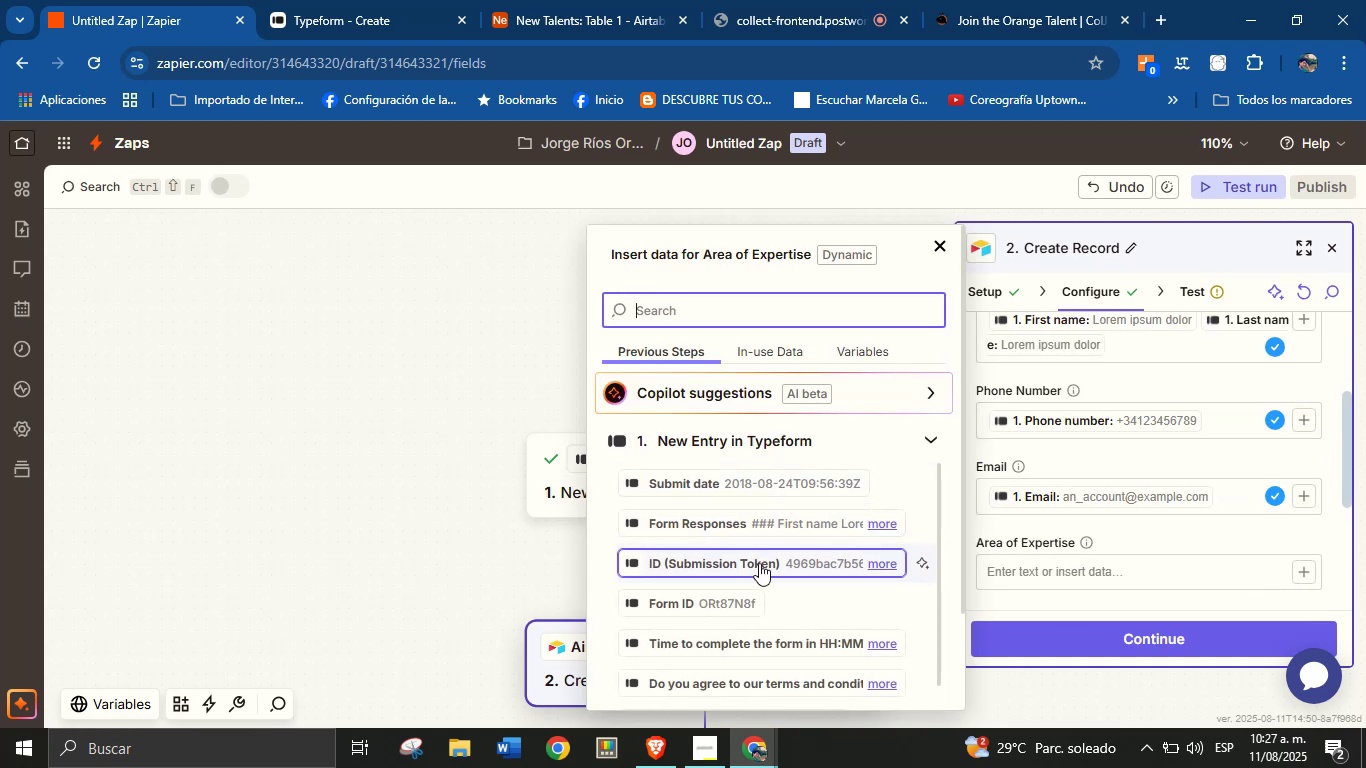 
scroll: coordinate [764, 540], scroll_direction: down, amount: 1.0
 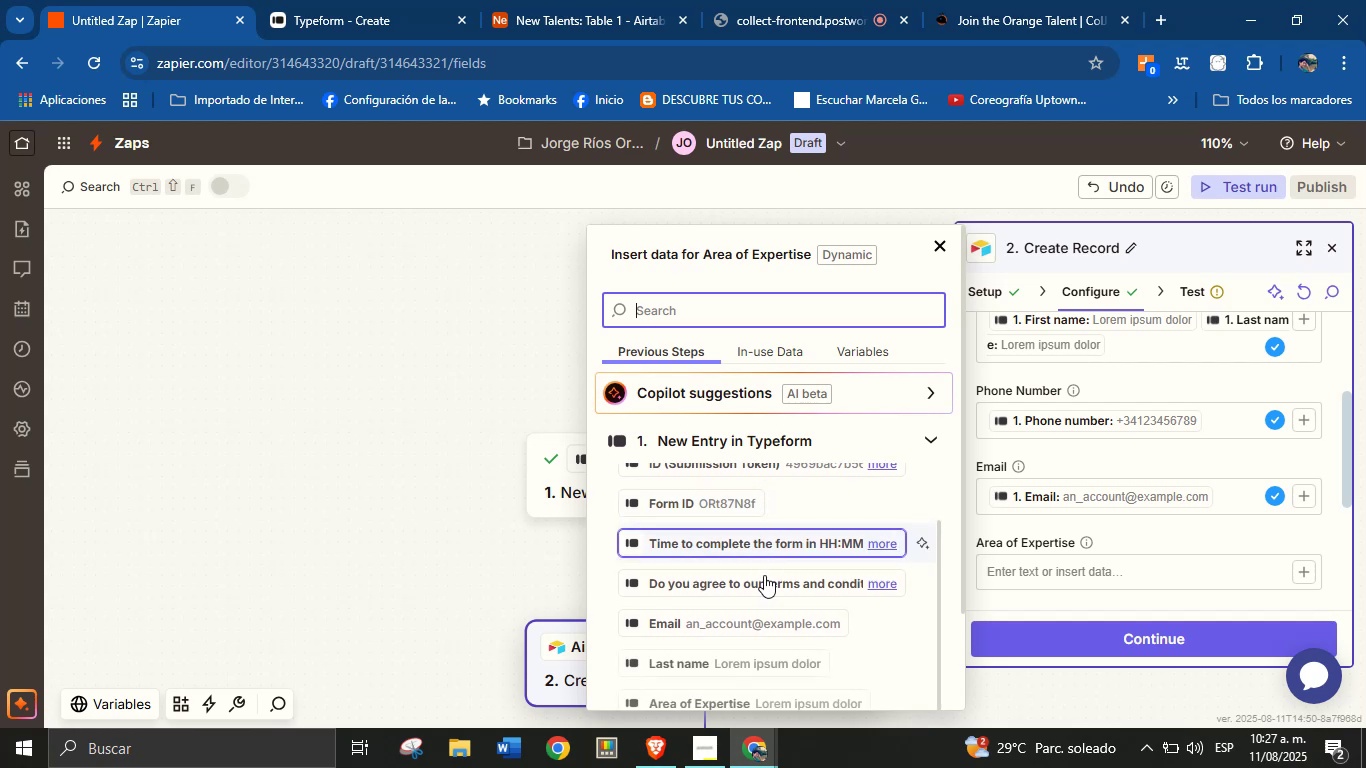 
scroll: coordinate [756, 600], scroll_direction: none, amount: 0.0
 